 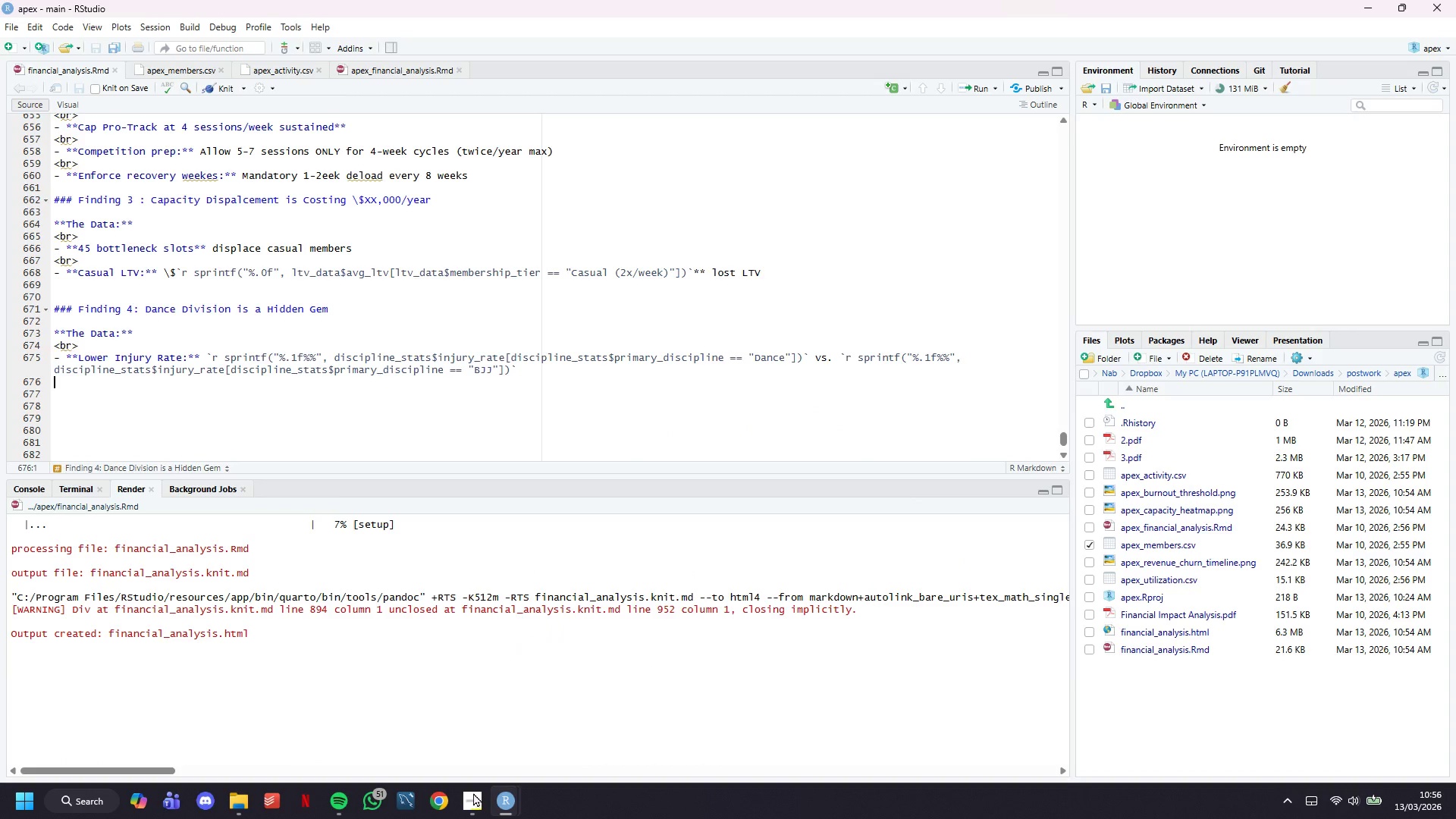 
hold_key(key=ShiftLeft, duration=1.59)
 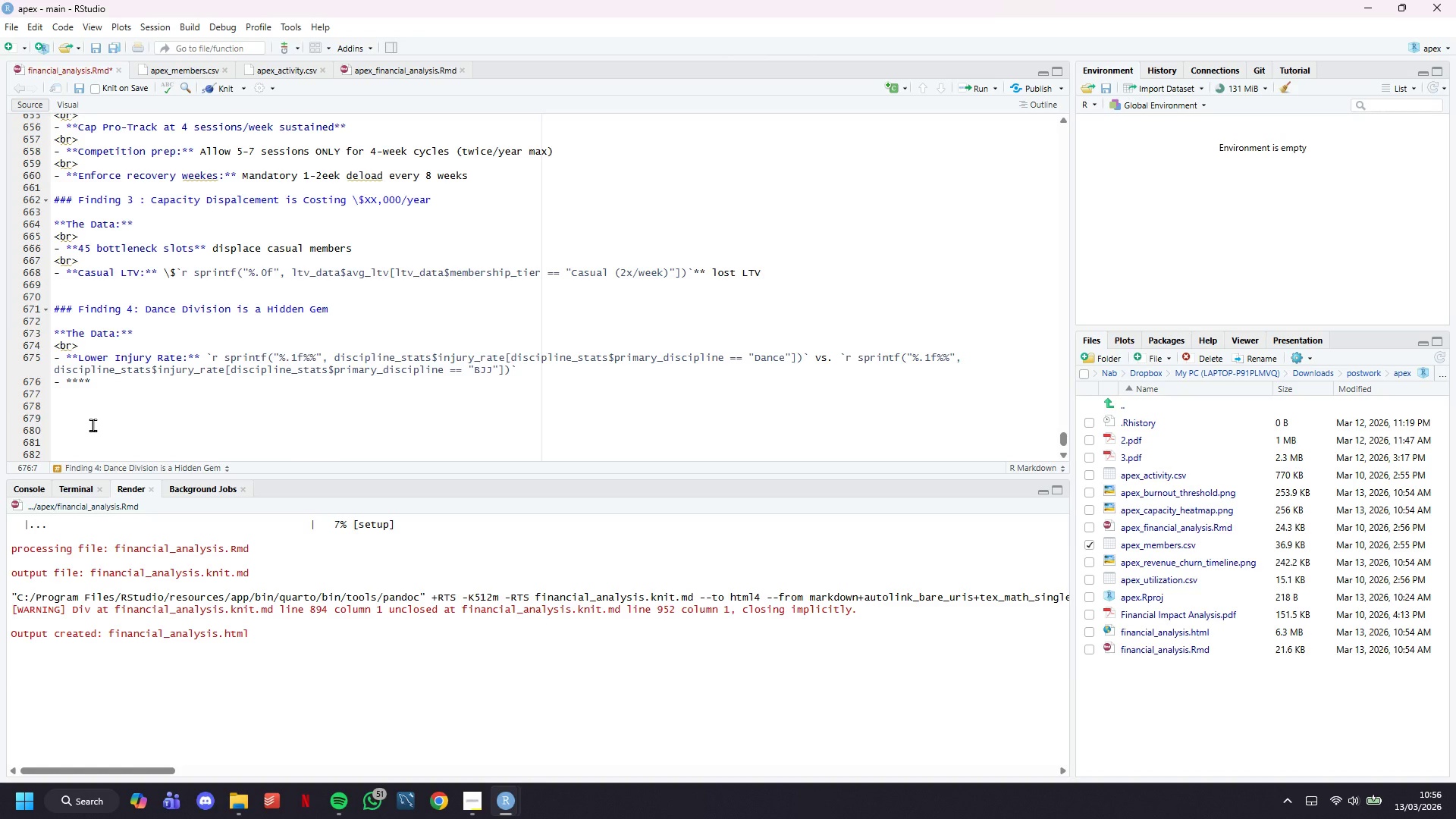 
key(ArrowLeft)
 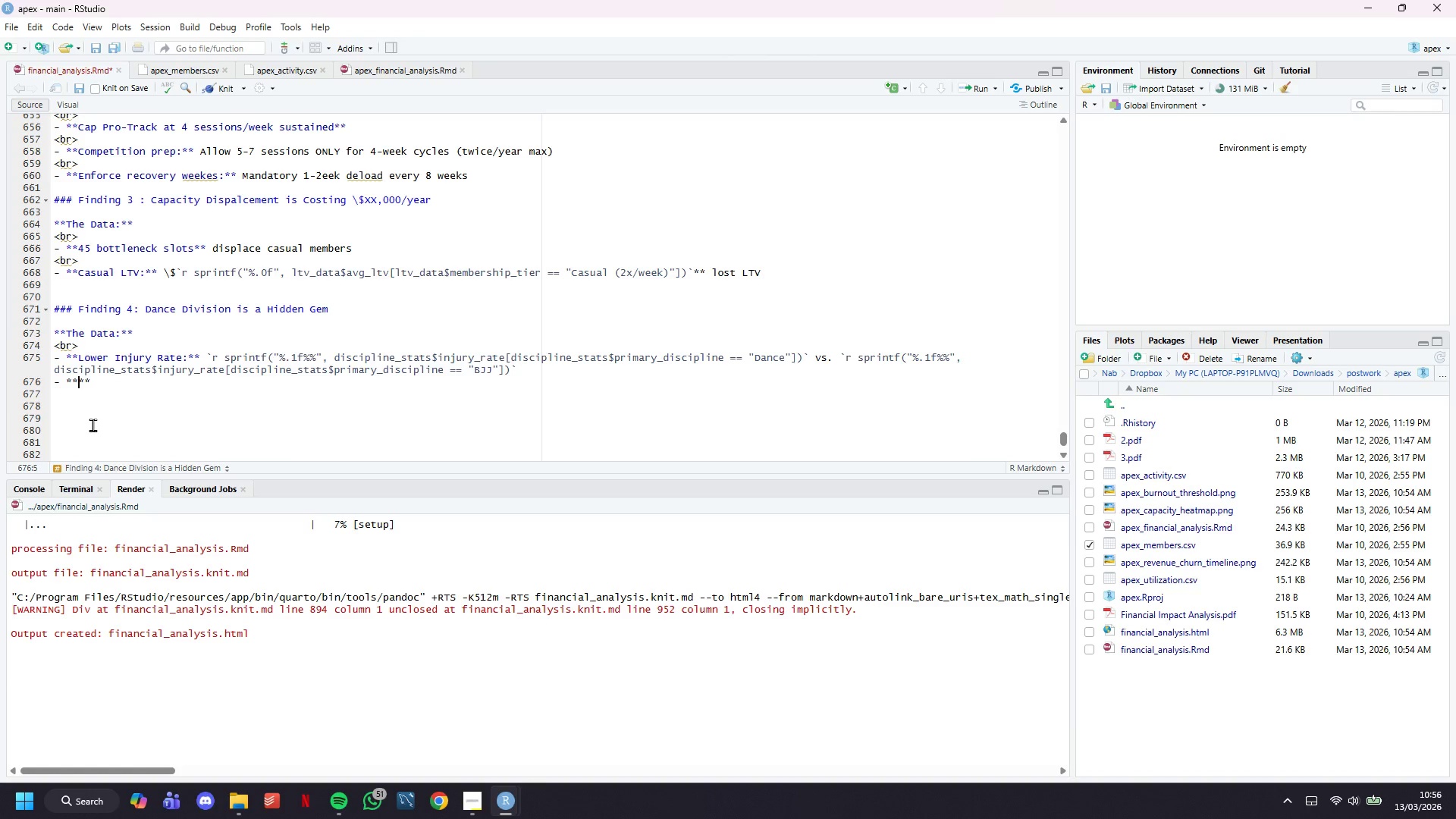 
key(ArrowLeft)
 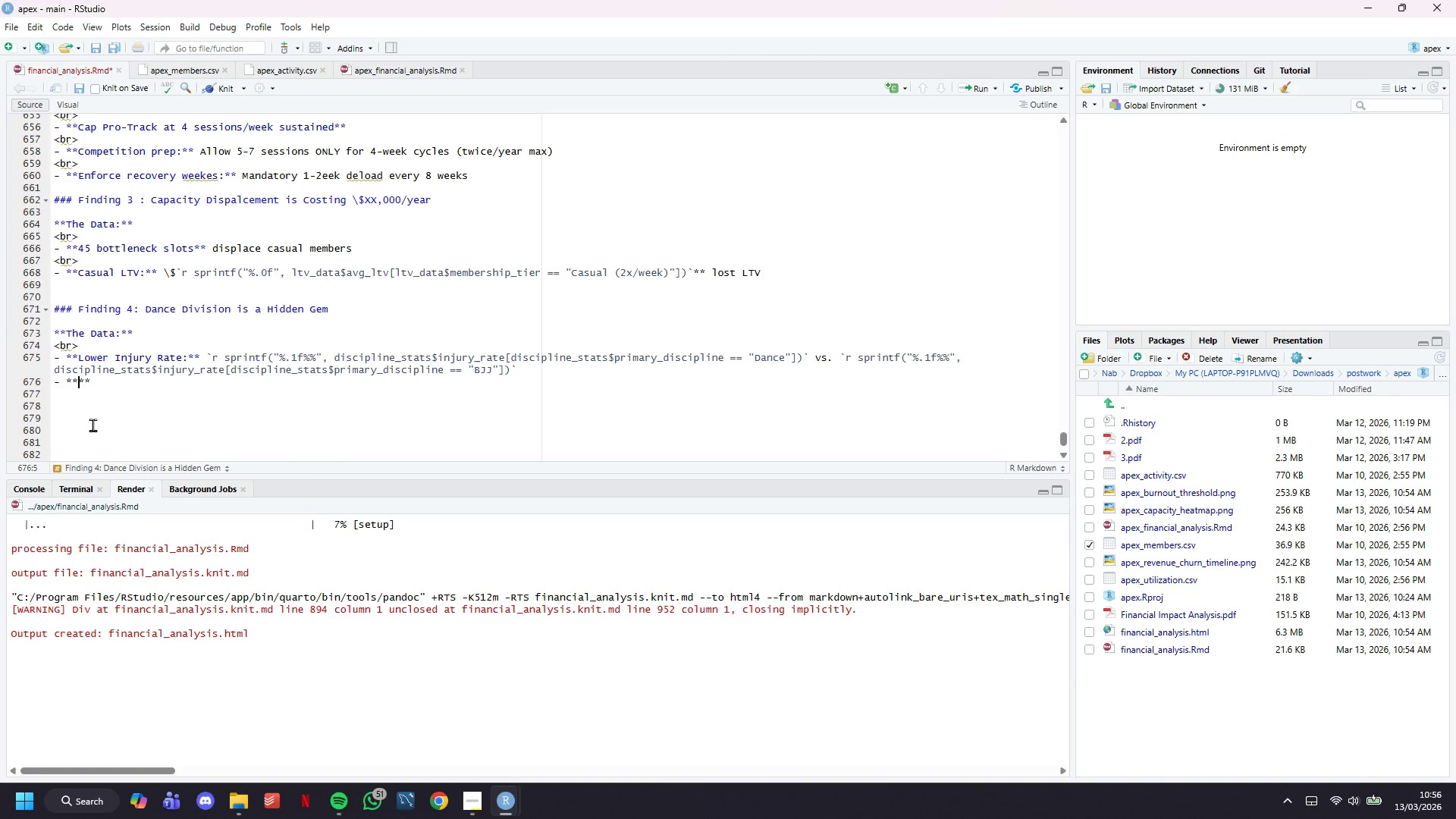 
type(Lower churn:)
 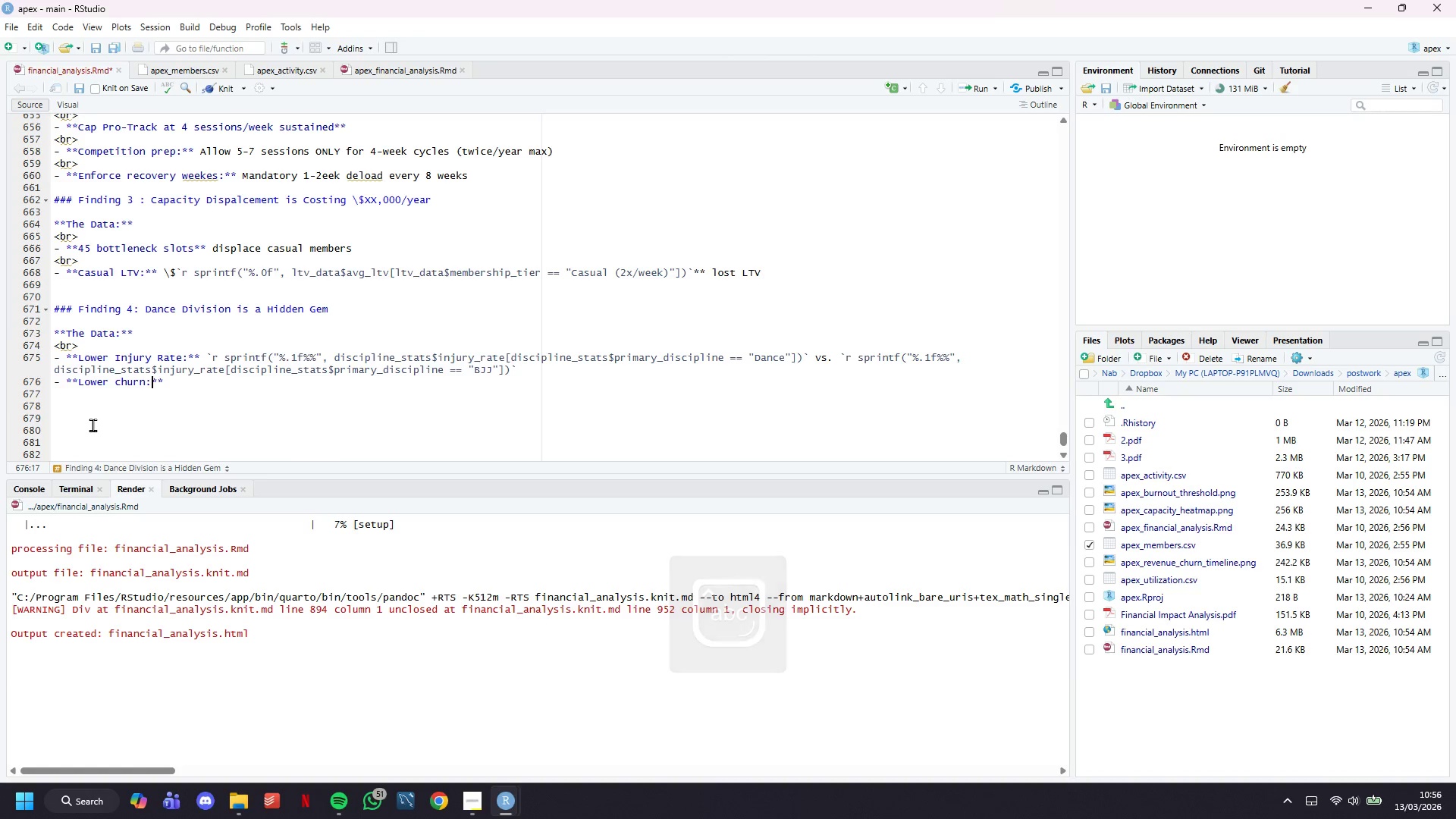 
key(ArrowRight)
 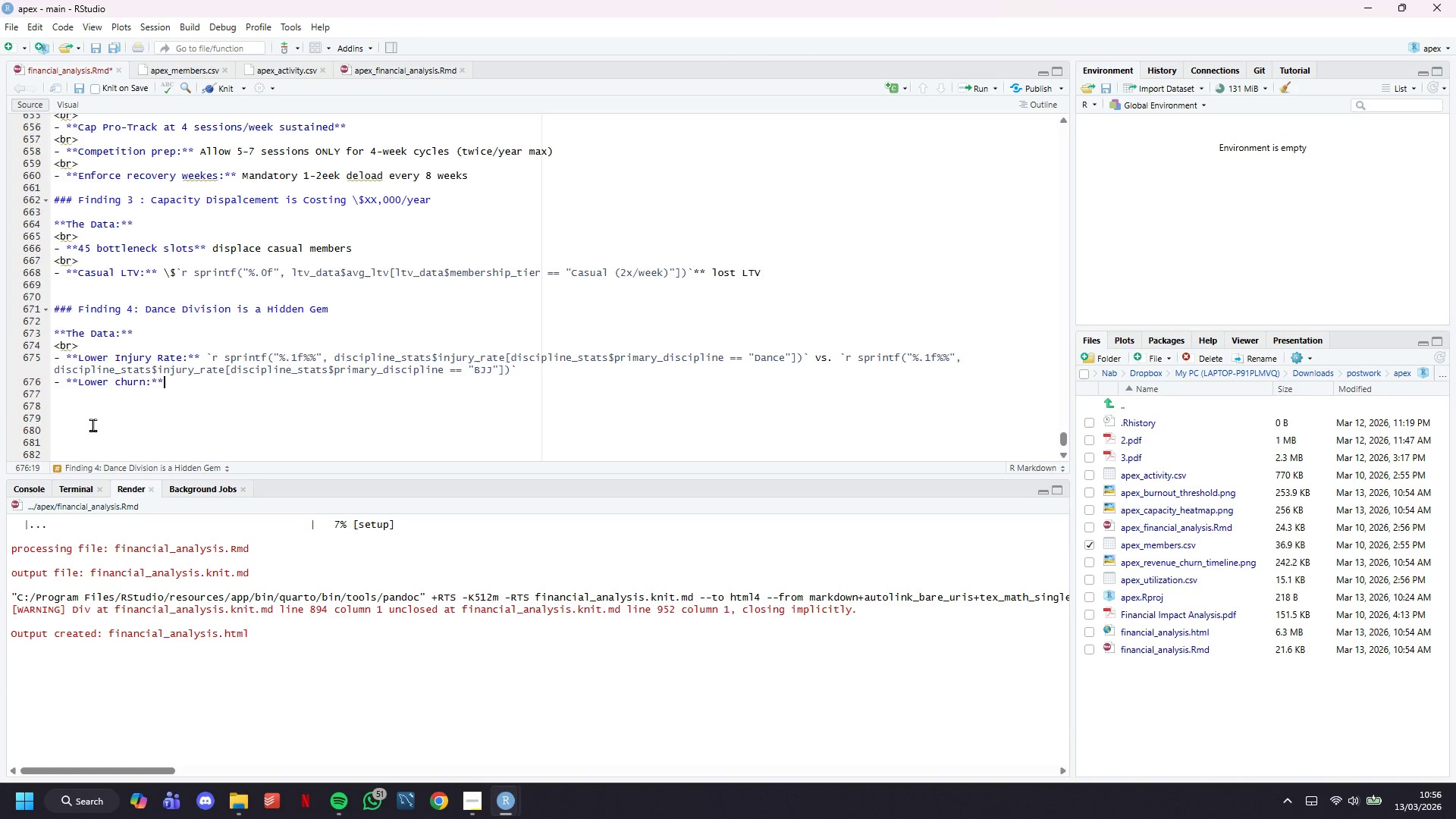 
key(ArrowRight)
 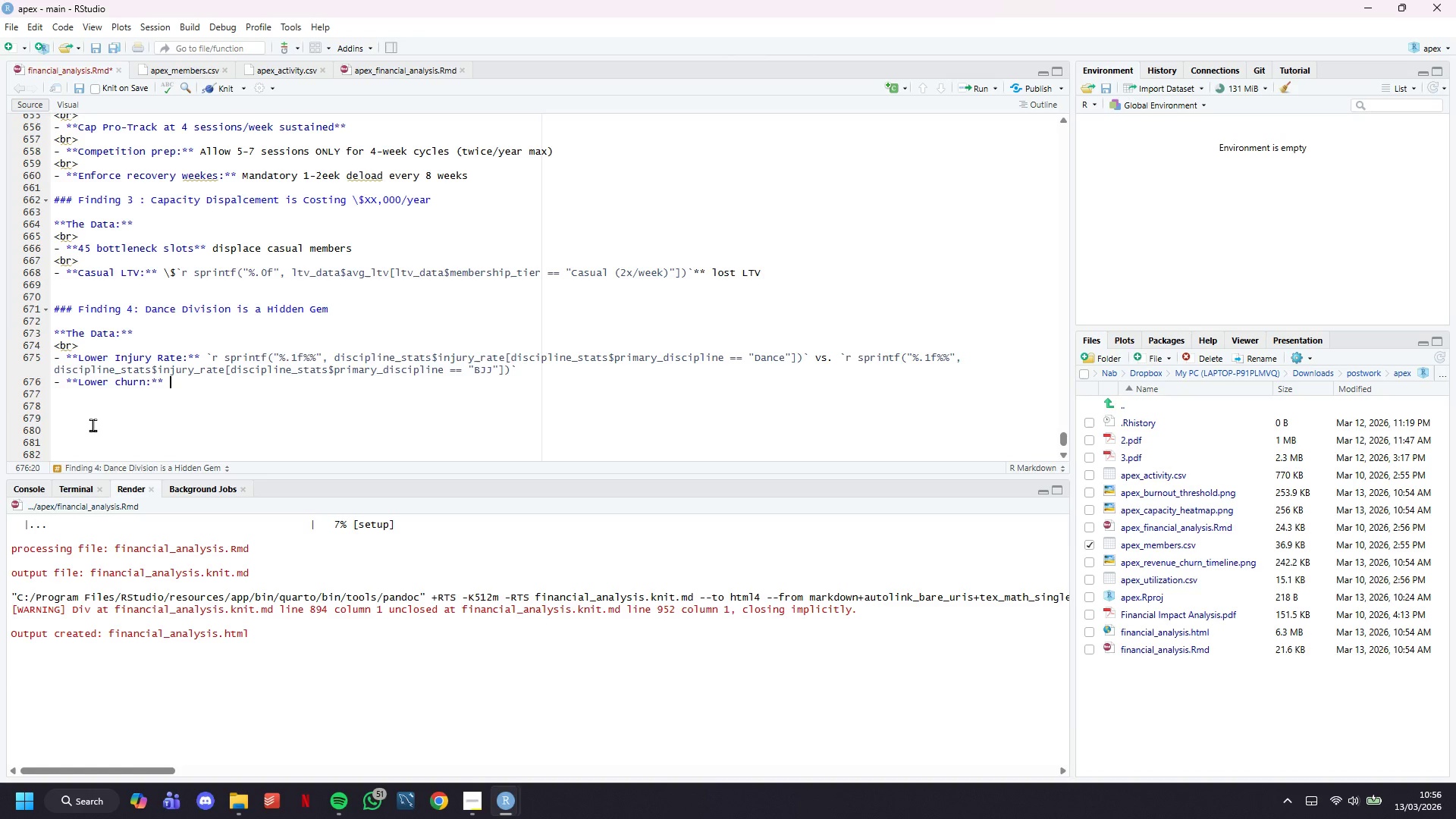 
type( `r sprintf("%.1f%%", i)
key(Backspace)
type(di)
 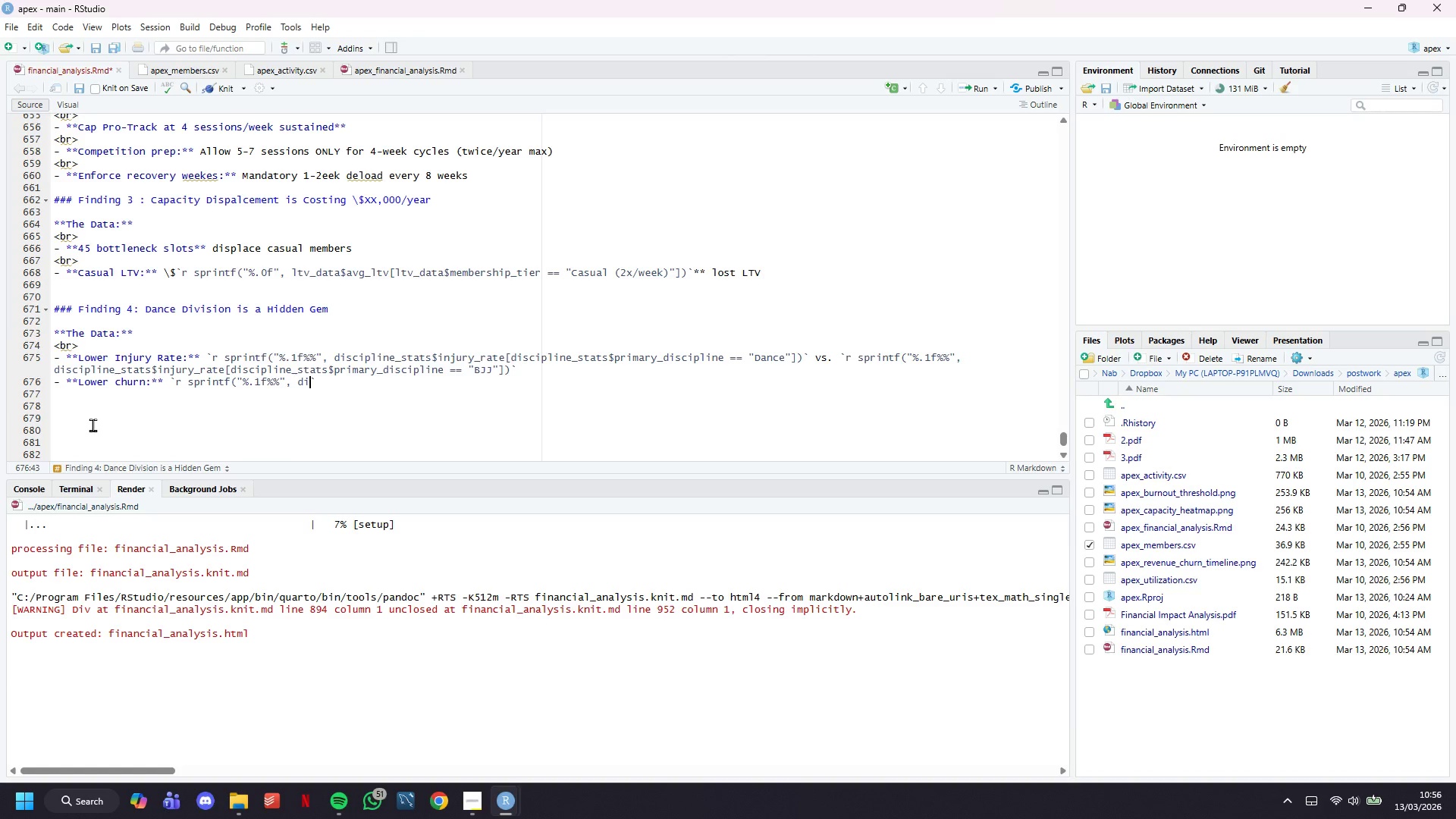 
type(scipline_stats$churn_rate[)
 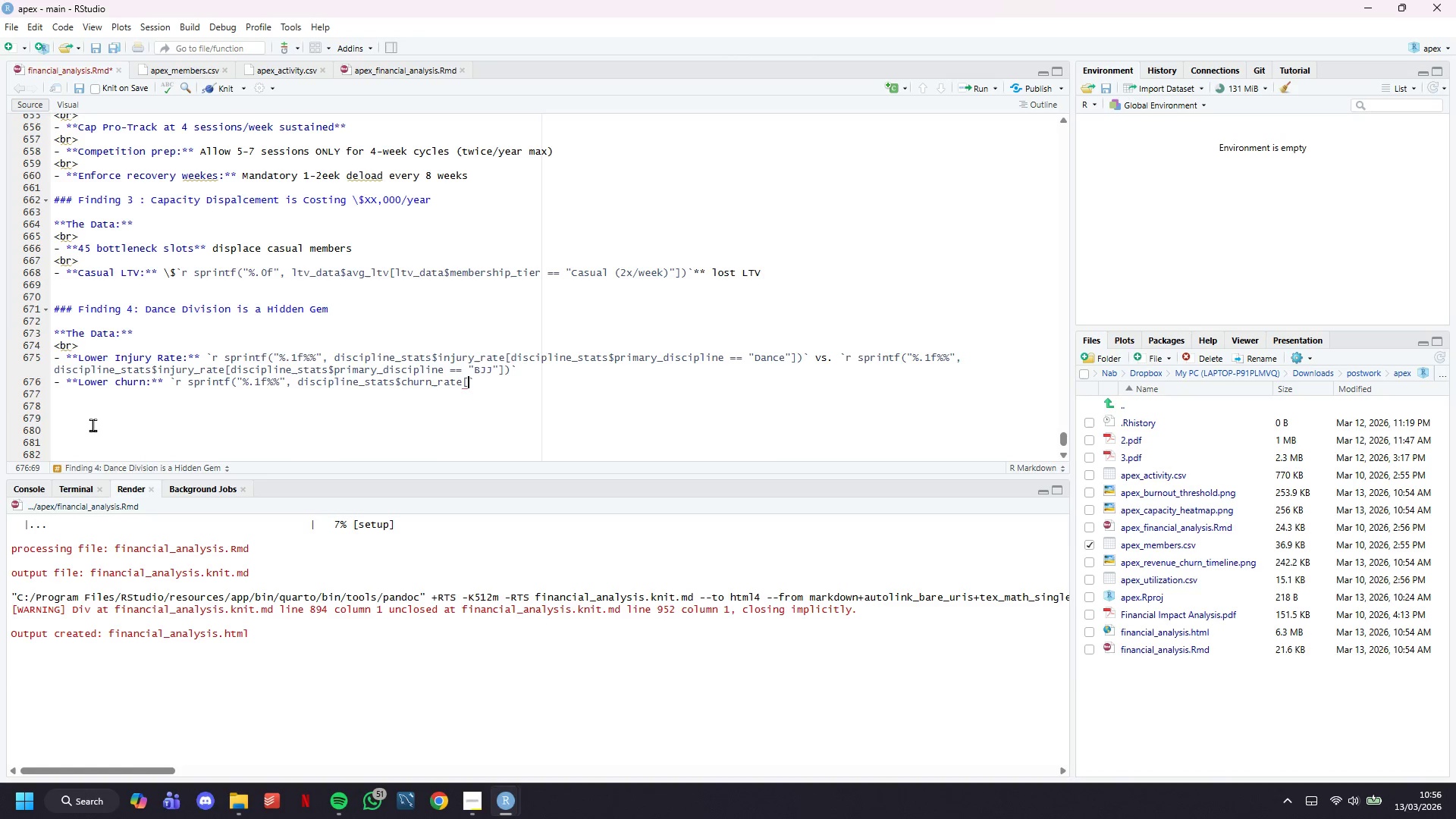 
wait(15.14)
 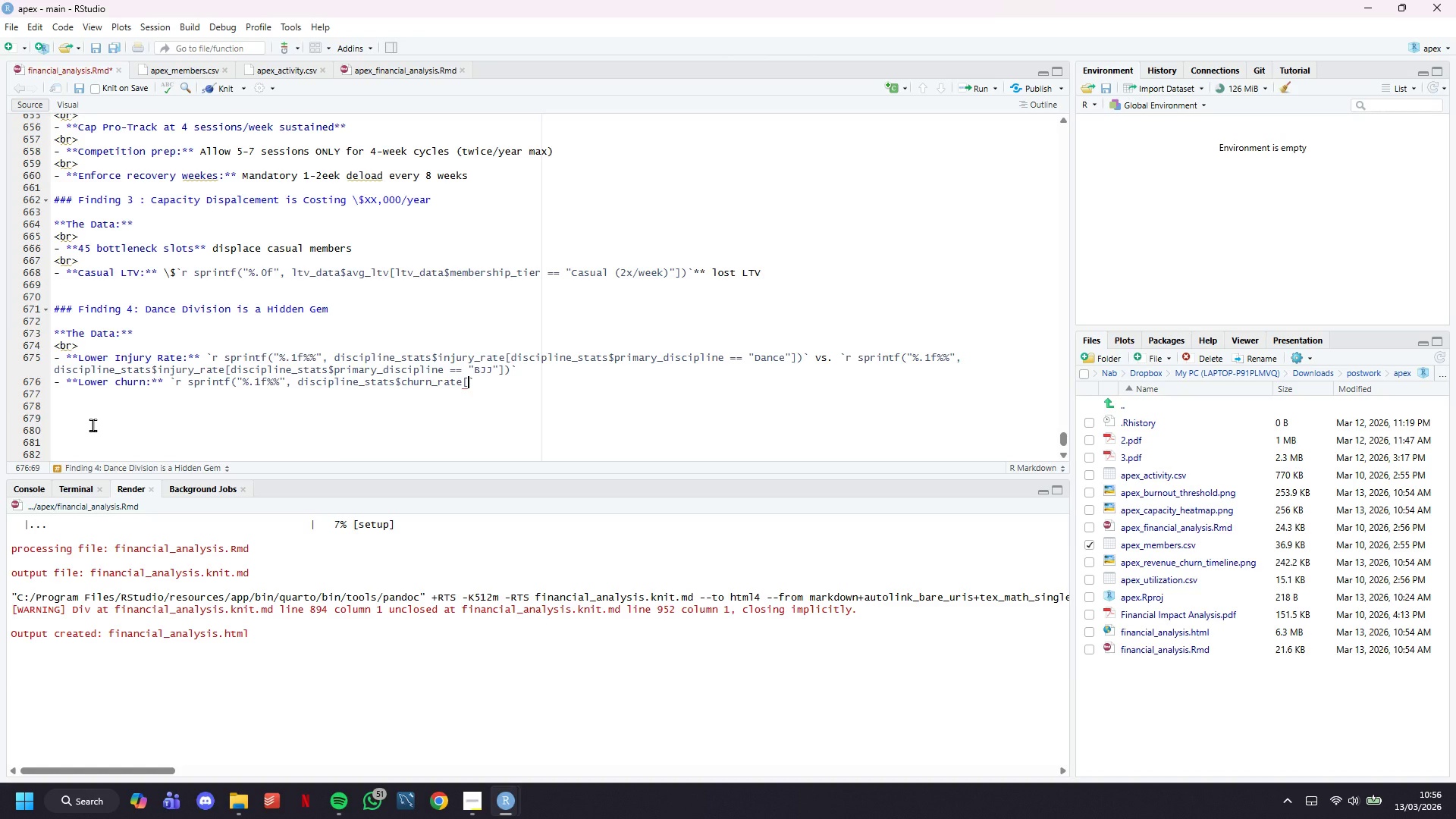 
type(du)
key(Backspace)
type(iscipline)
 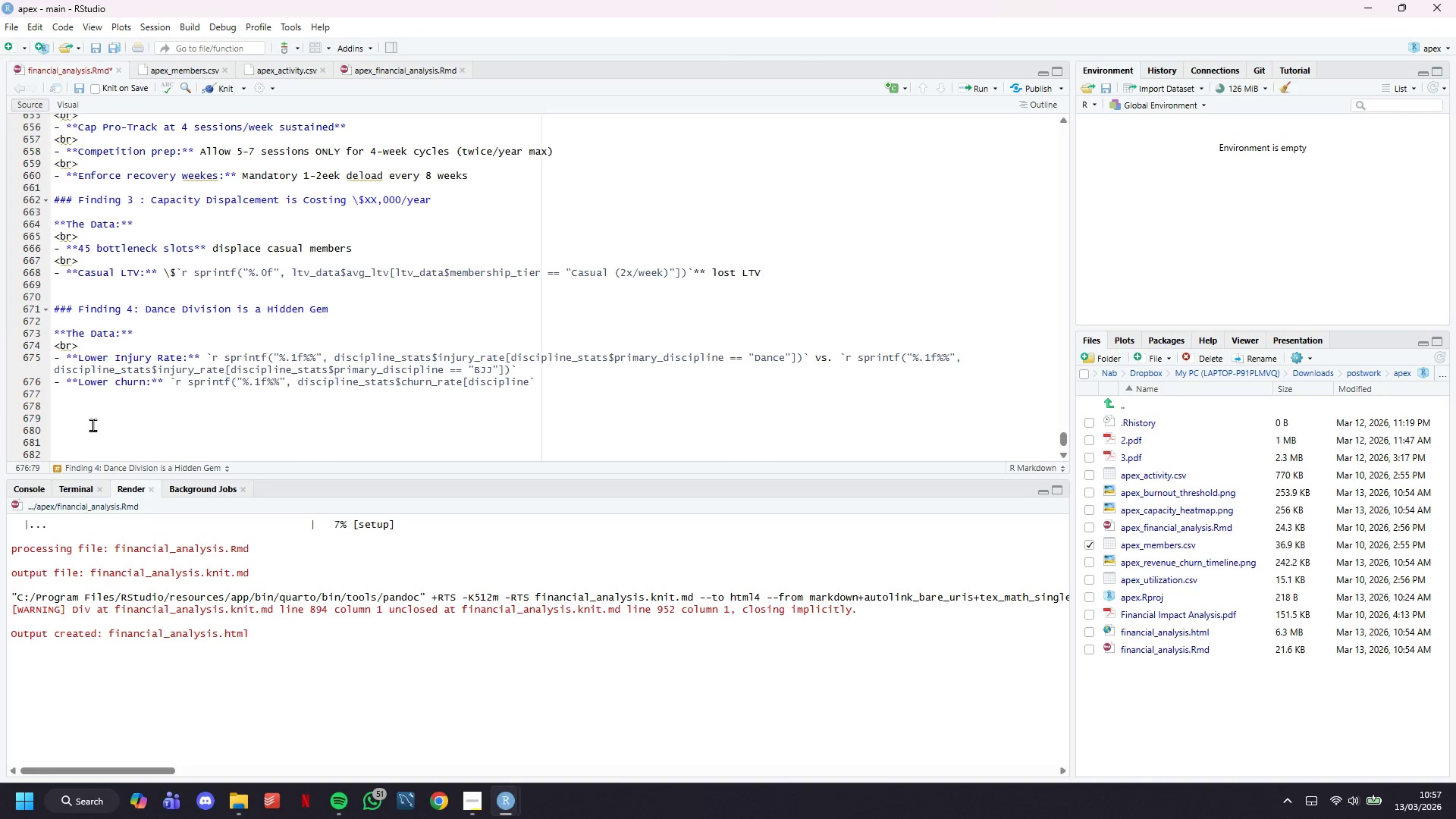 
wait(10.86)
 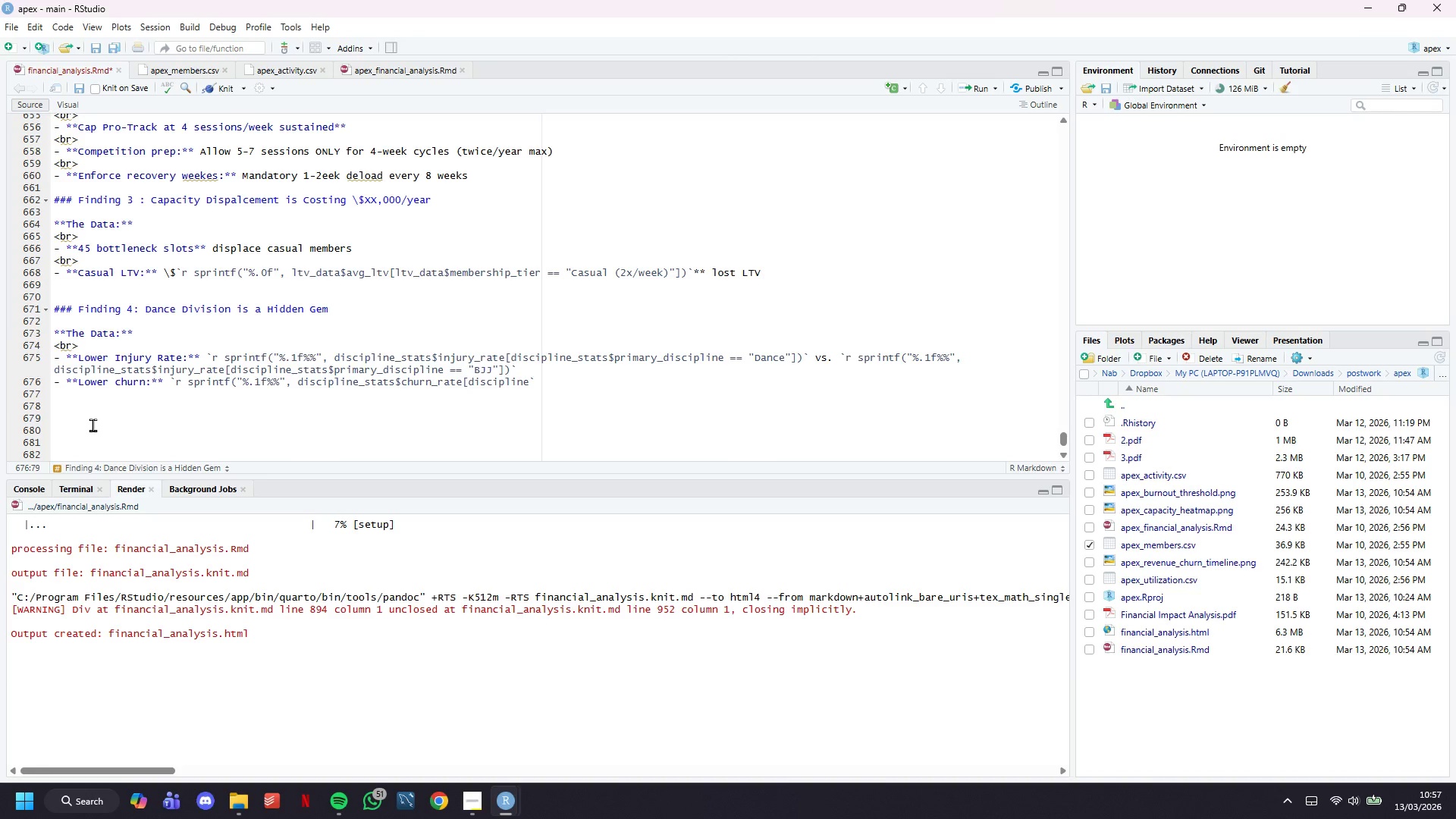 
type(_stats$primary_discipline== "Dance"]))
 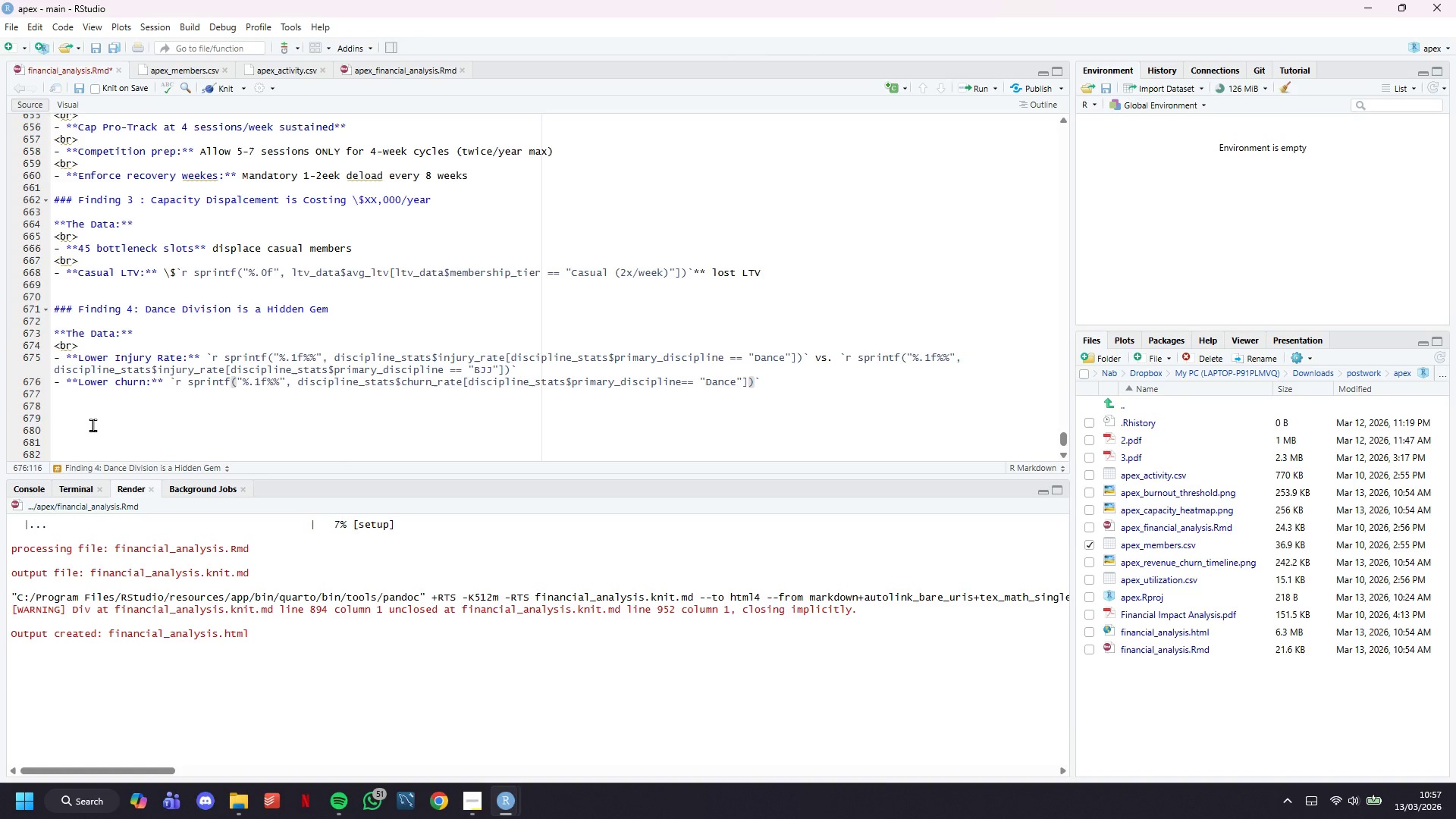 
key(ArrowRight)
 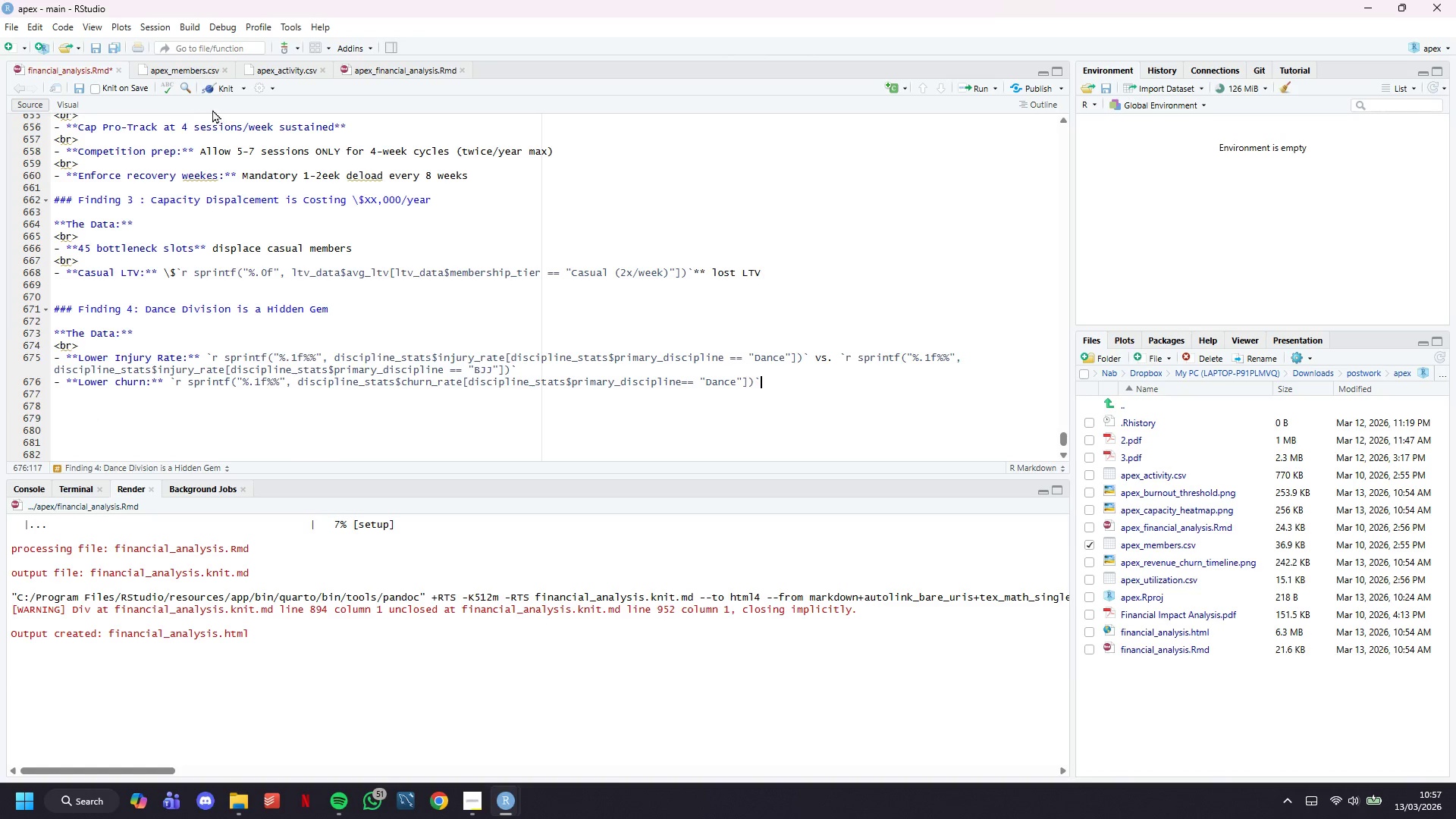 
left_click_drag(start_coordinate=[221, 85], to_coordinate=[225, 85])
 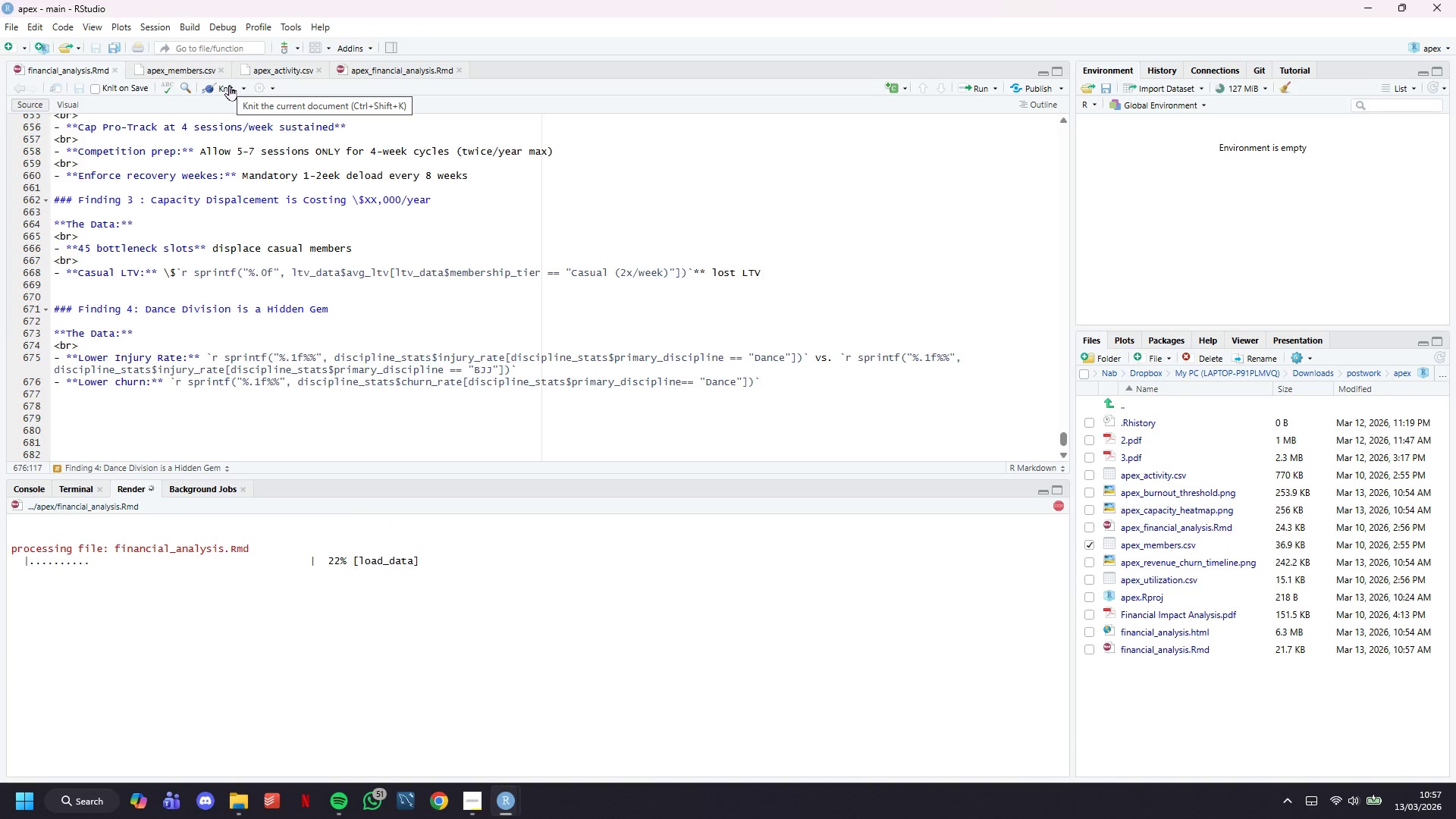 
wait(9.91)
 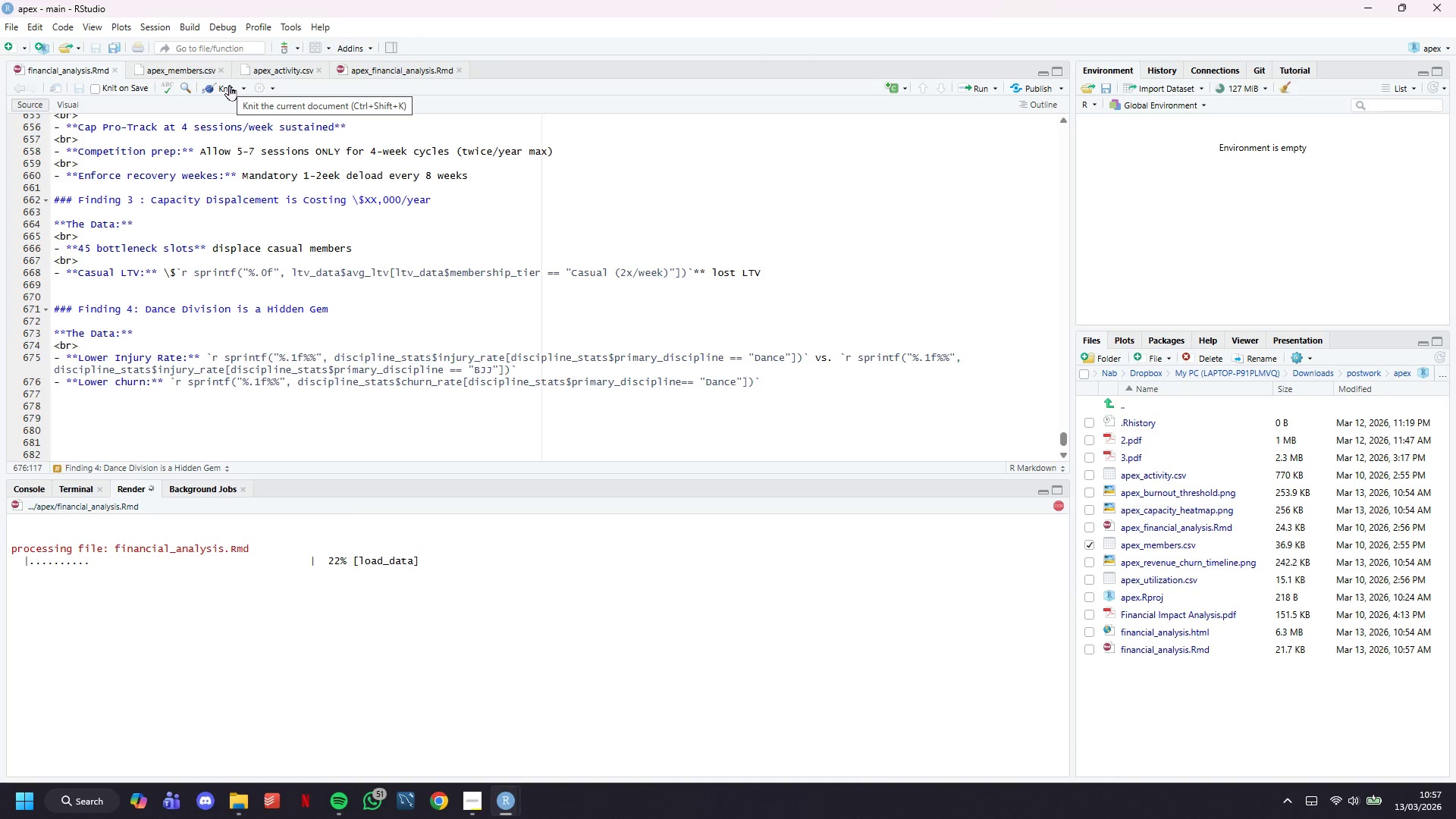 
left_click([560, 706])
 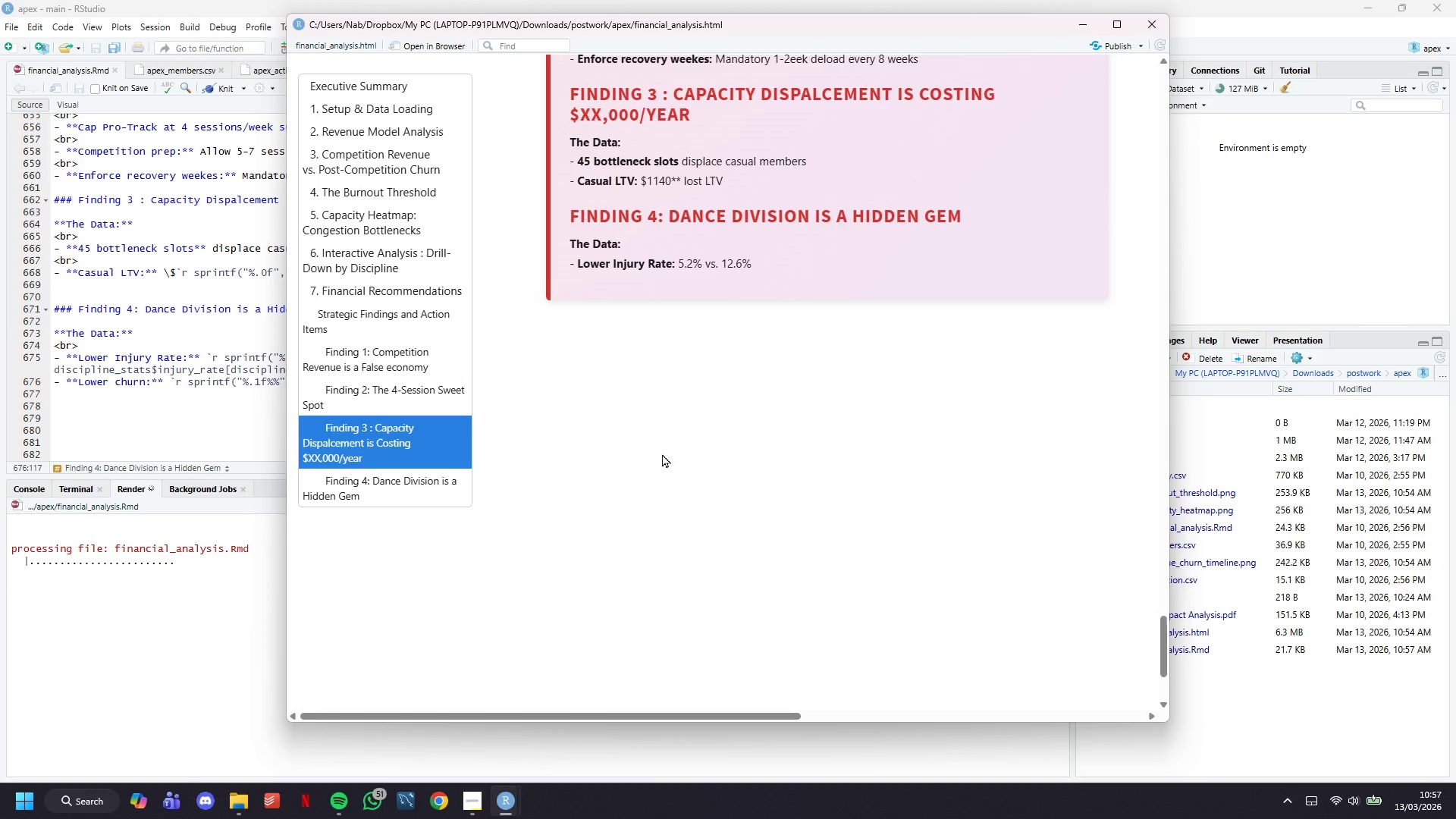 
scroll: coordinate [674, 463], scroll_direction: up, amount: 16.0
 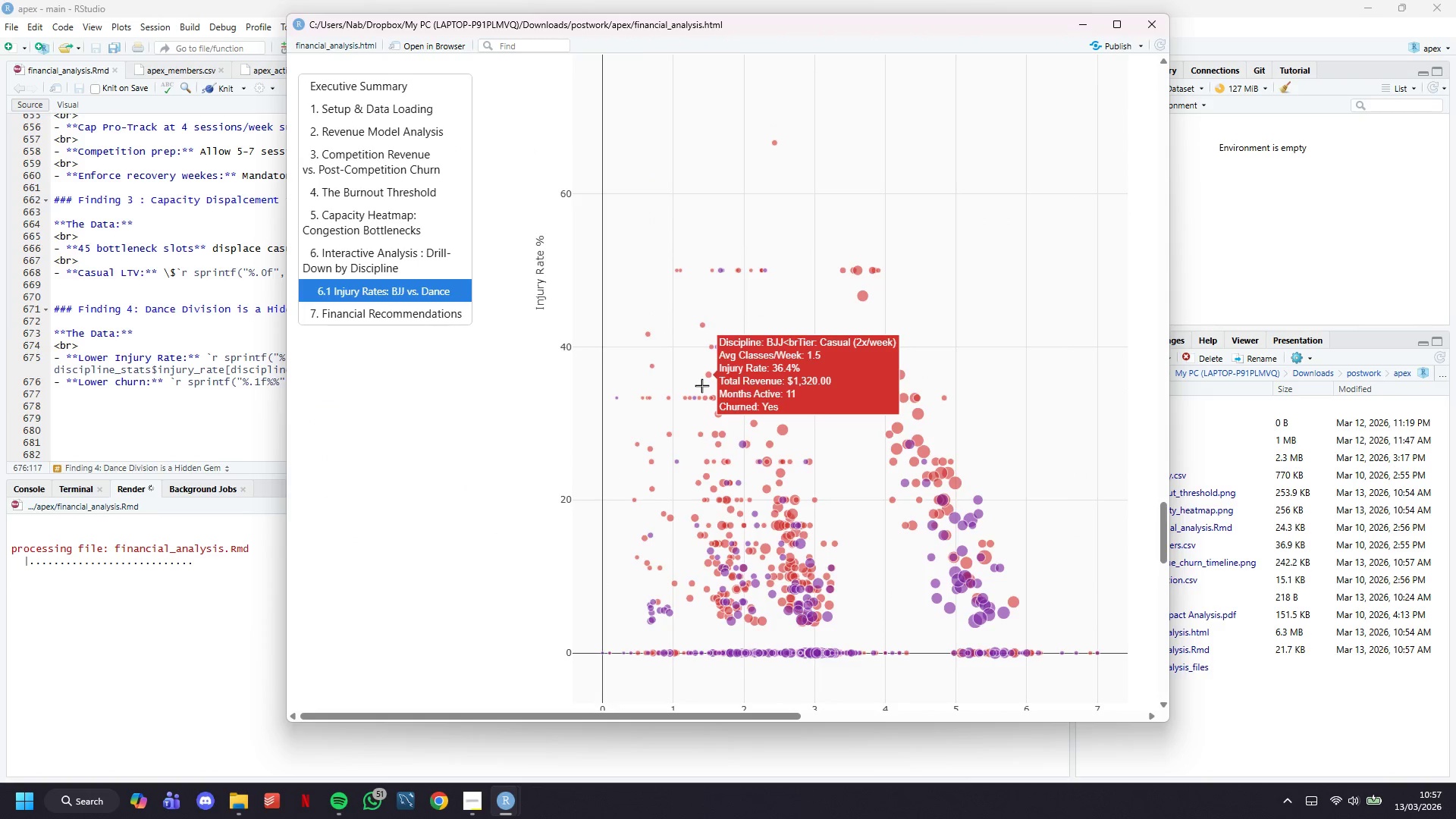 
wait(8.37)
 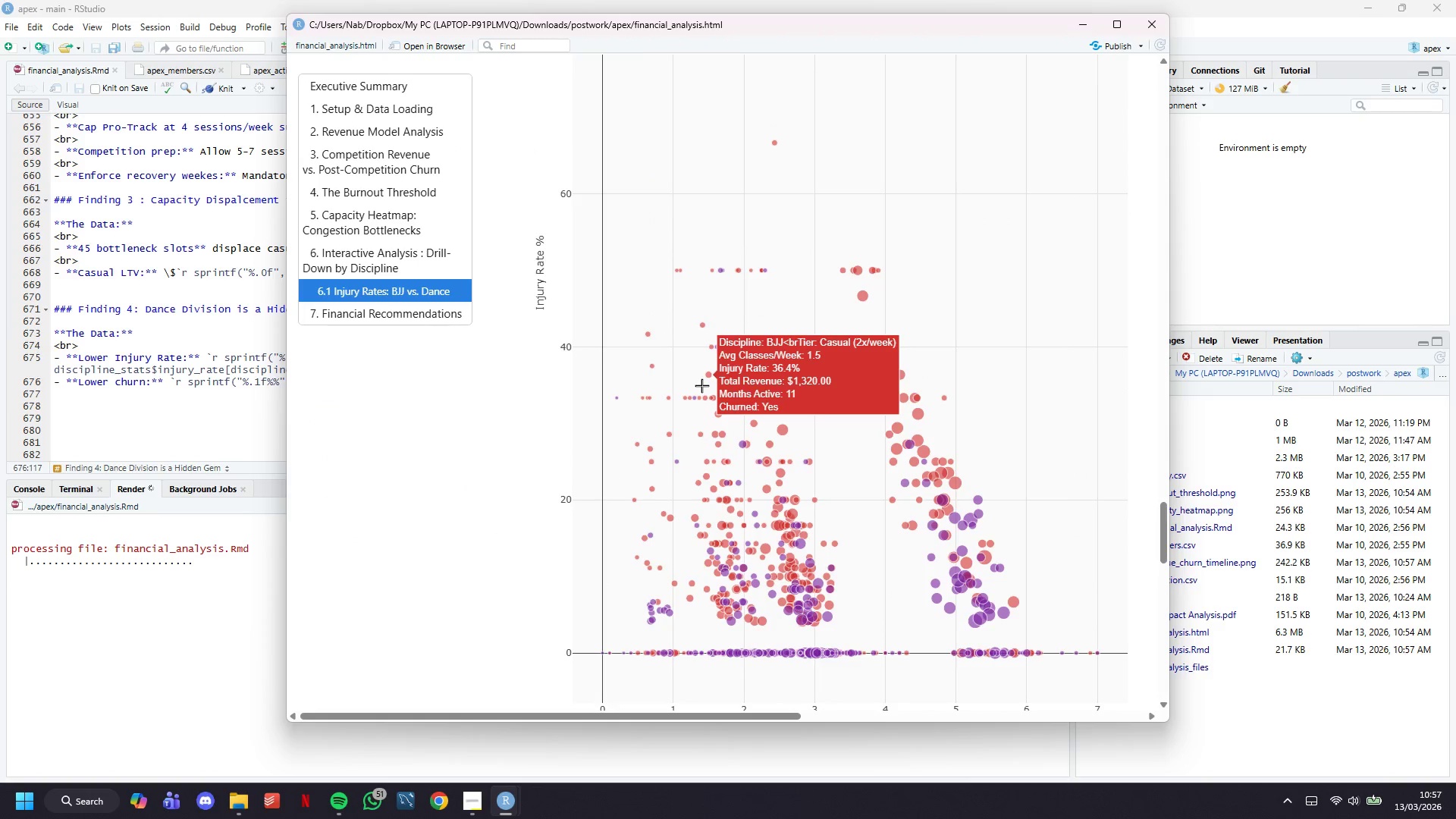 
mouse_move([718, 271])
 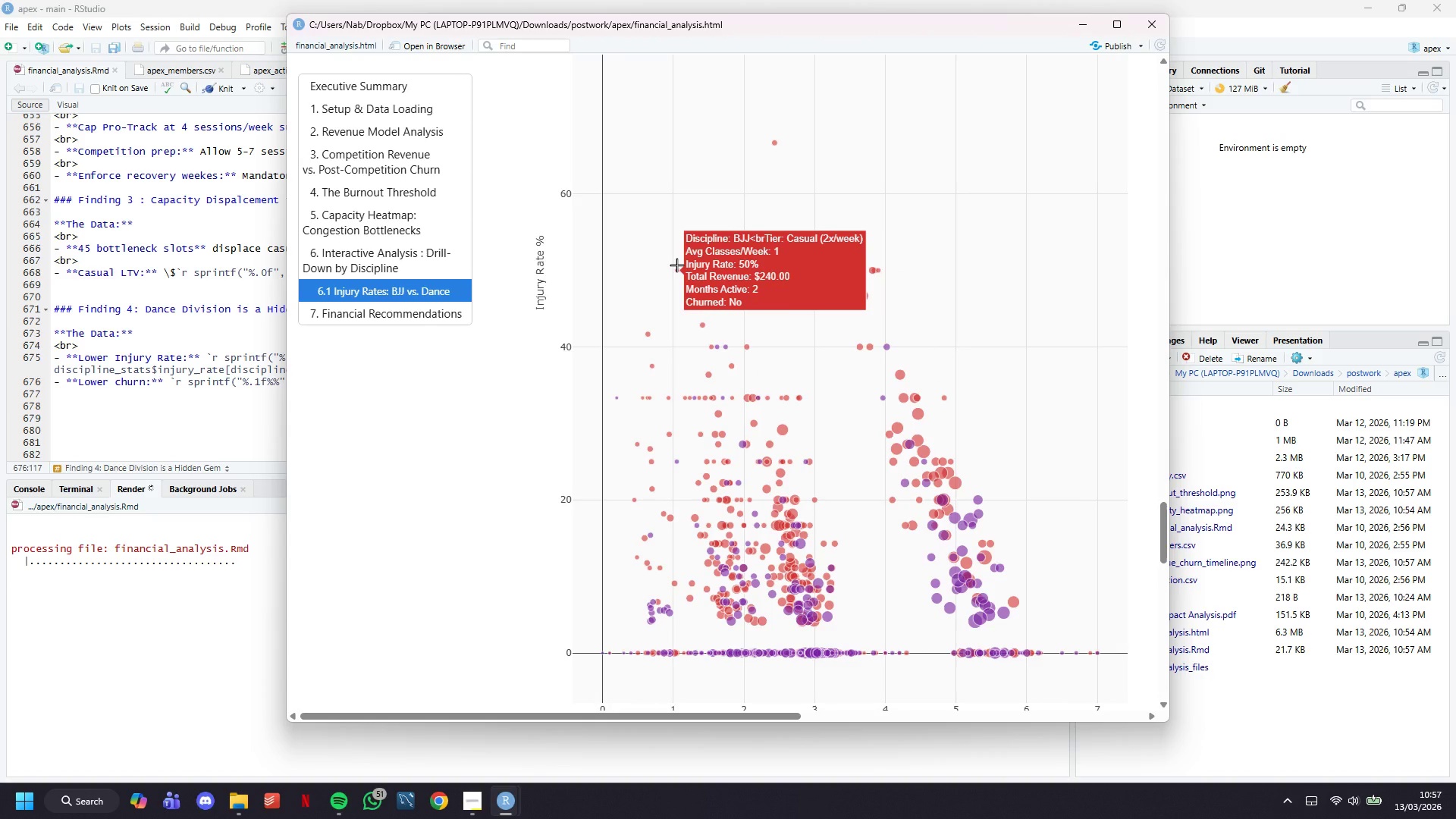 
mouse_move([931, 435])
 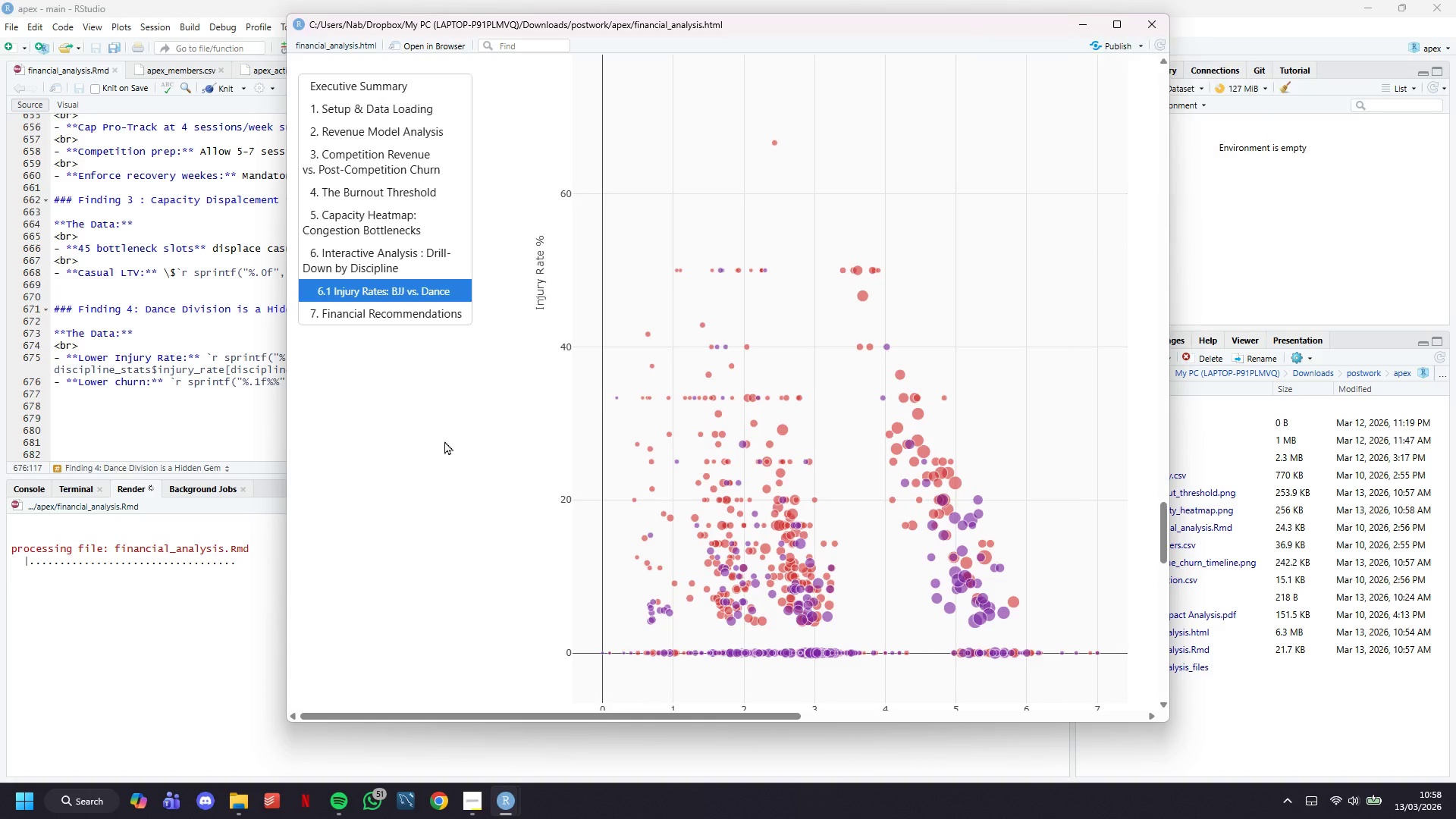 
left_click([201, 416])
 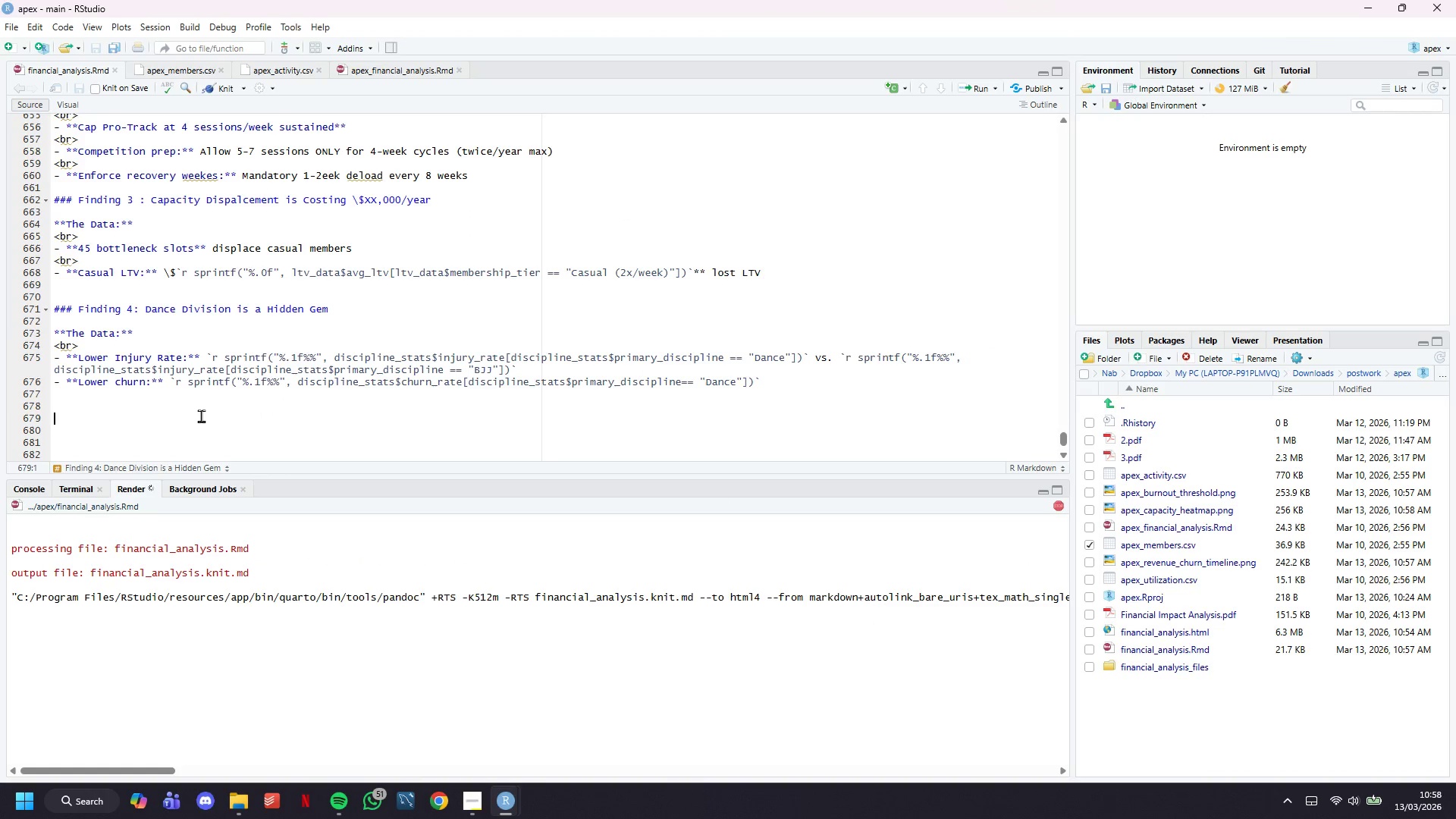 
wait(12.26)
 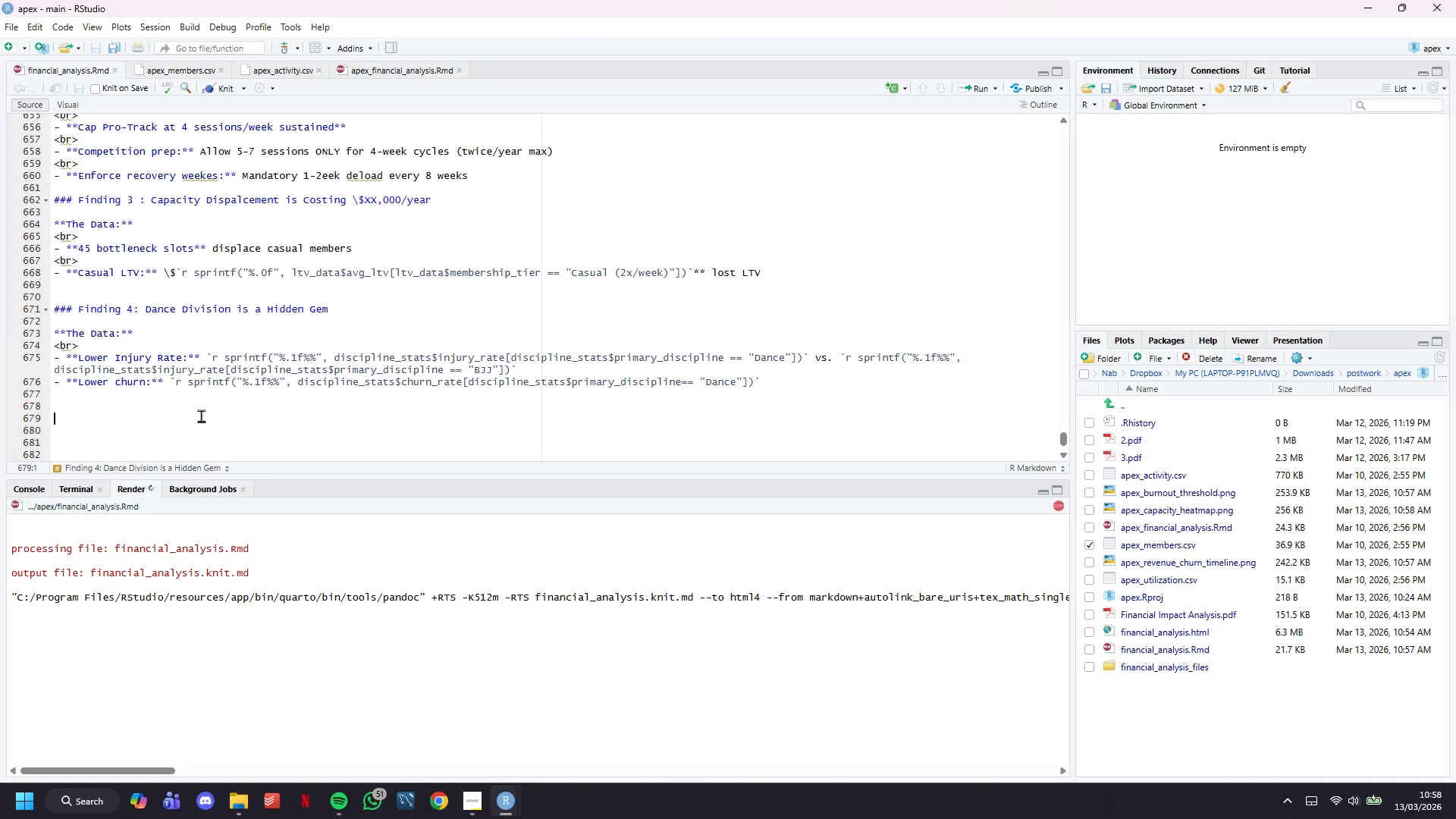 
scroll: coordinate [742, 391], scroll_direction: down, amount: 3.0
 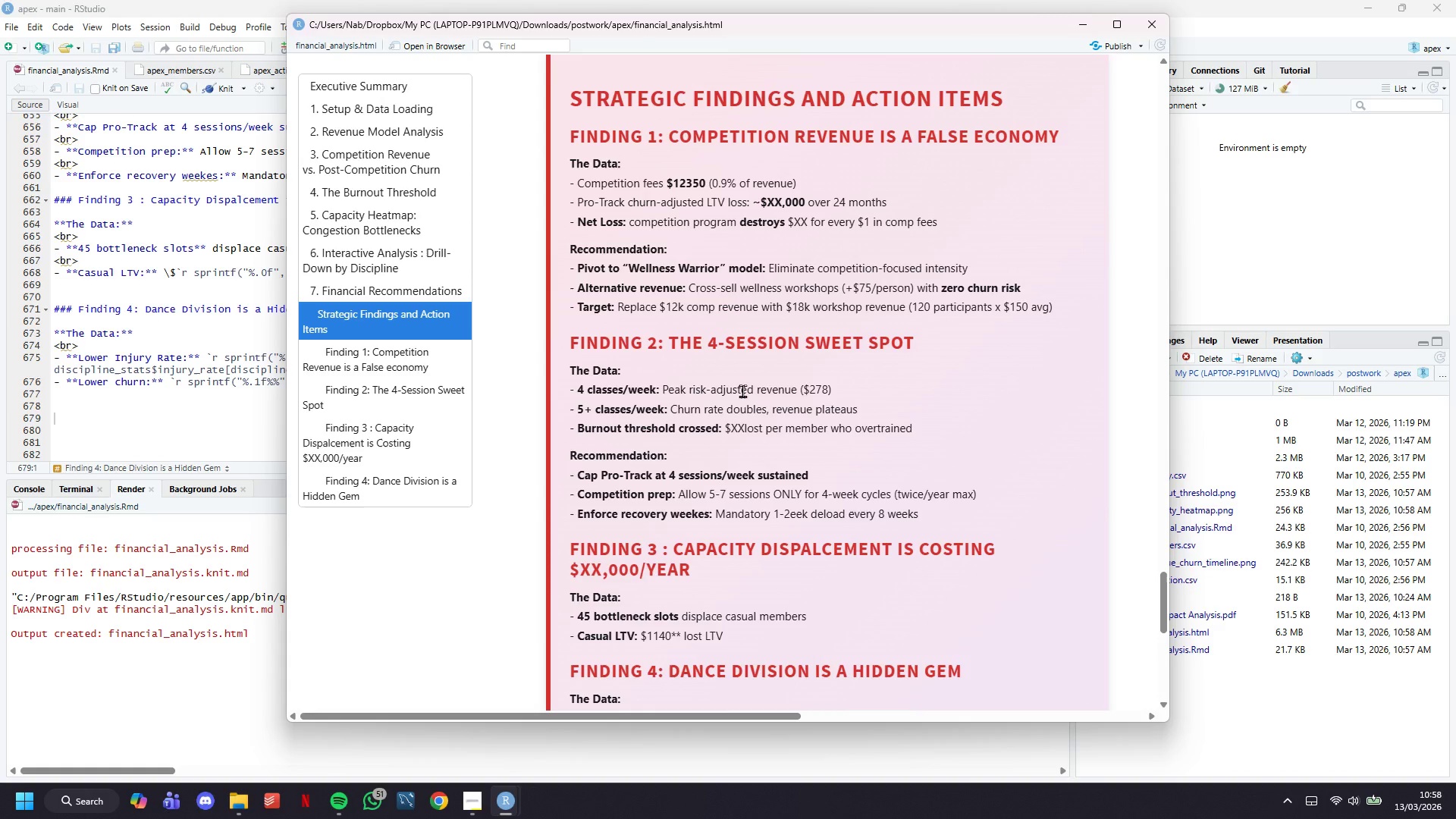 
wait(13.23)
 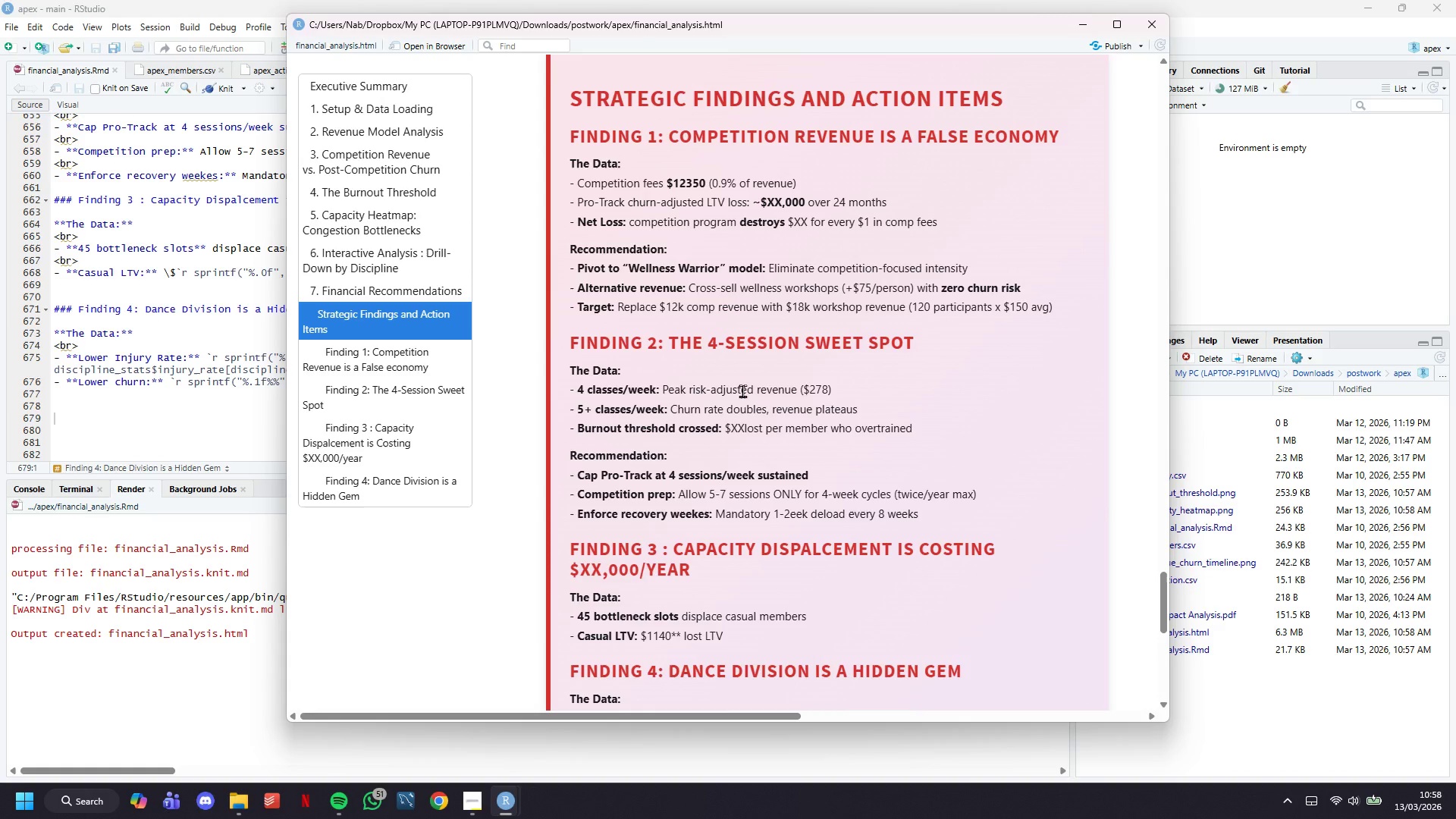 
left_click([733, 522])
 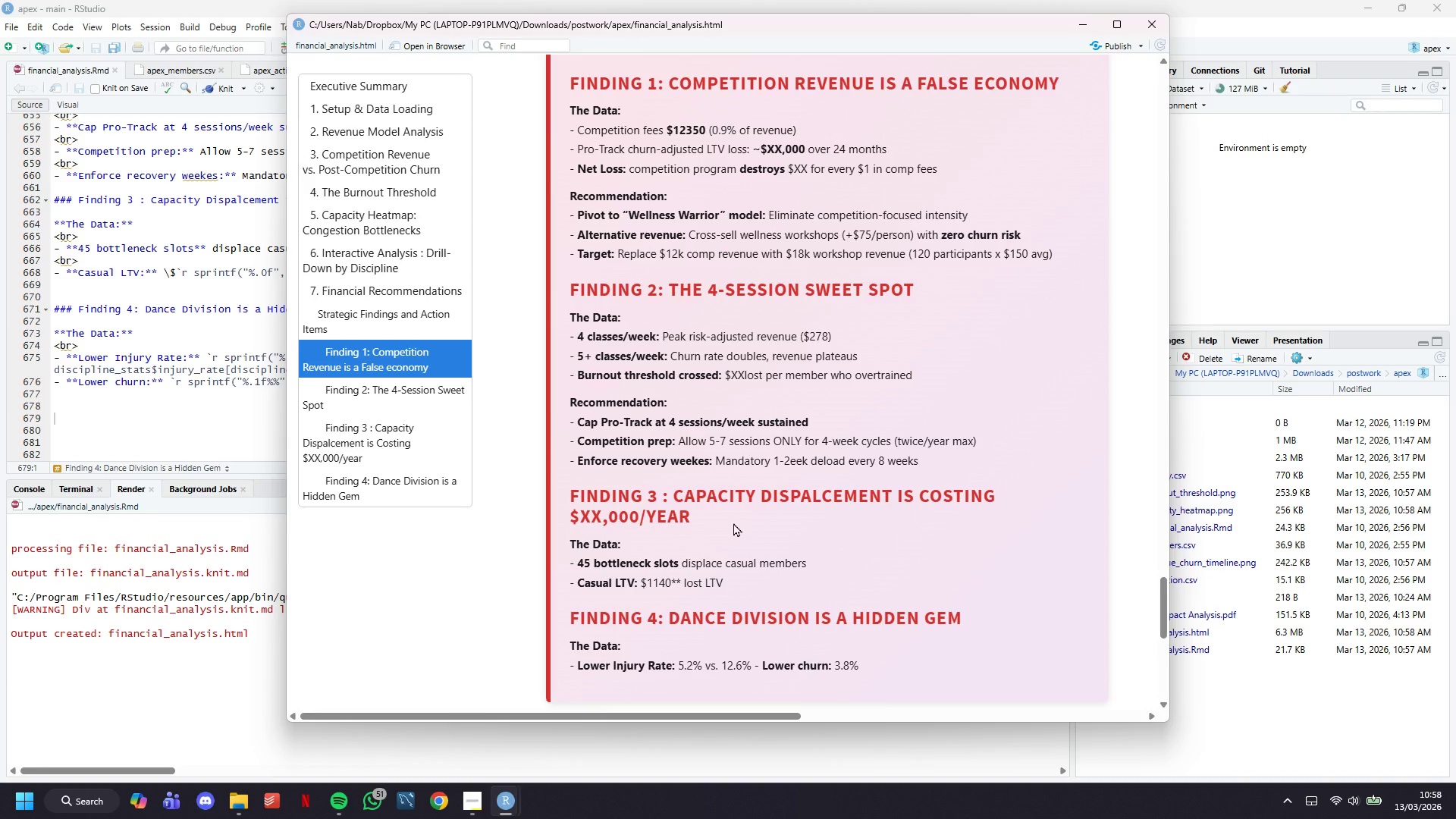 
left_click_drag(start_coordinate=[733, 522], to_coordinate=[556, 490])
 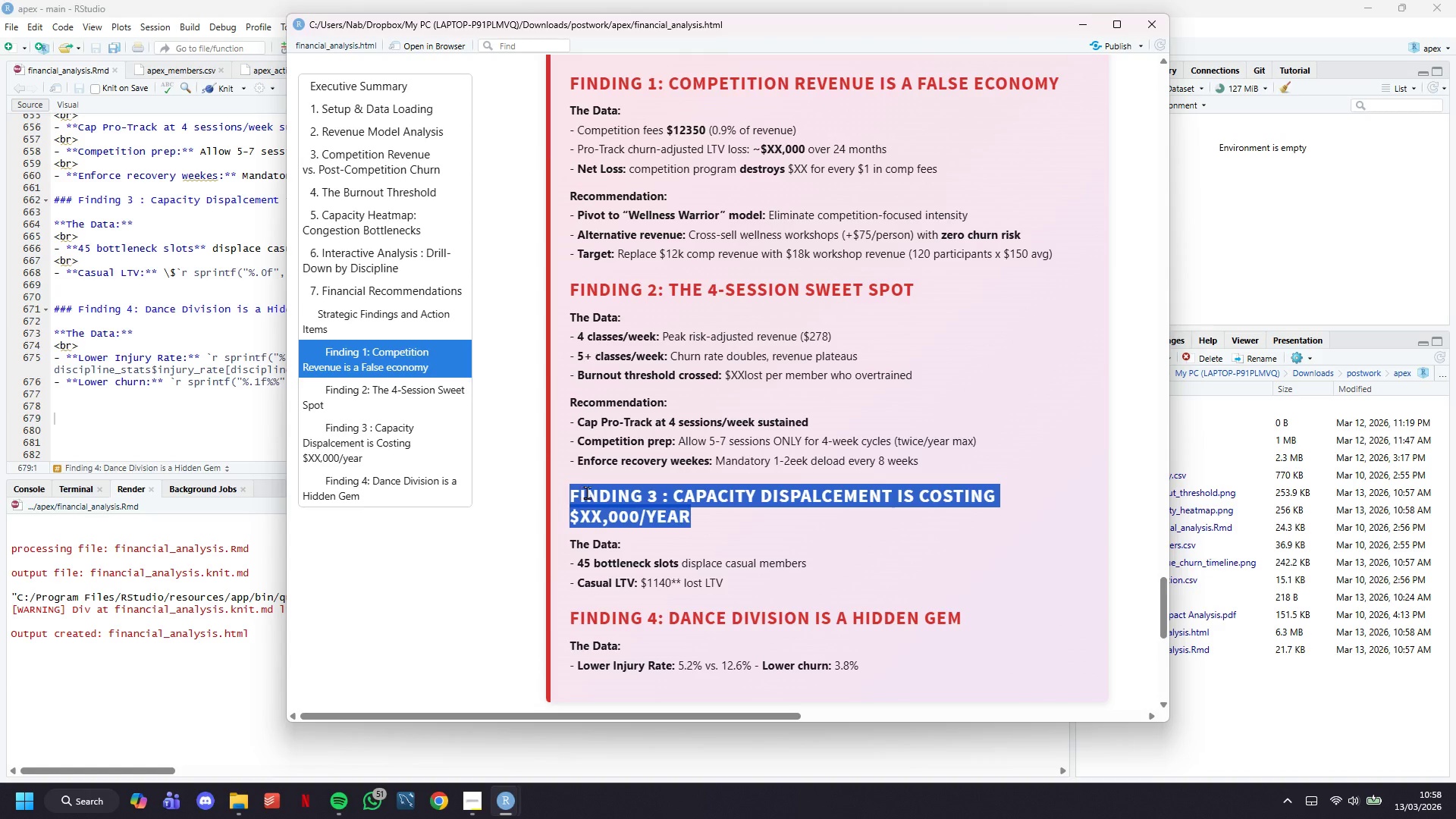 
left_click([587, 492])
 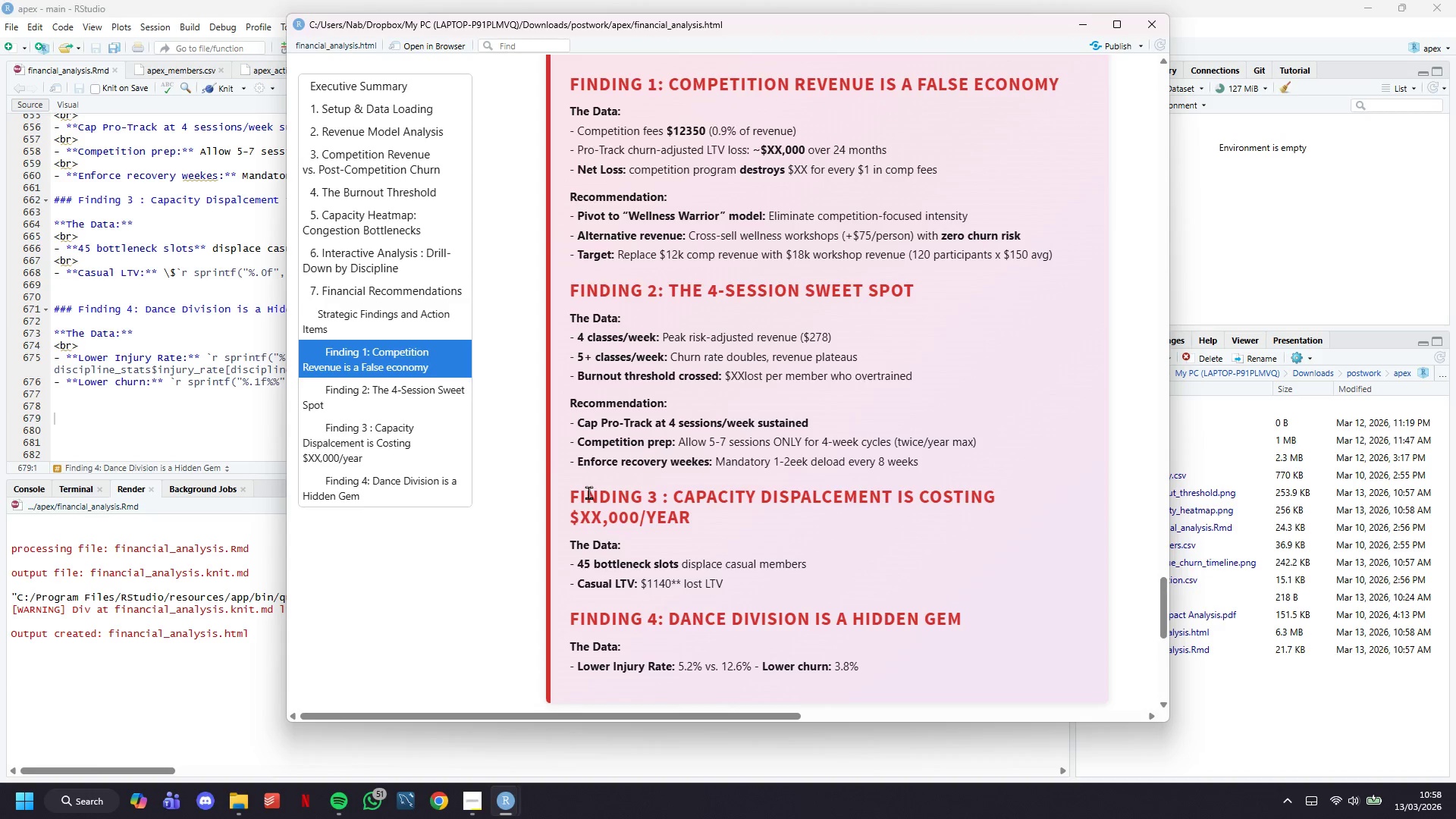 
wait(13.47)
 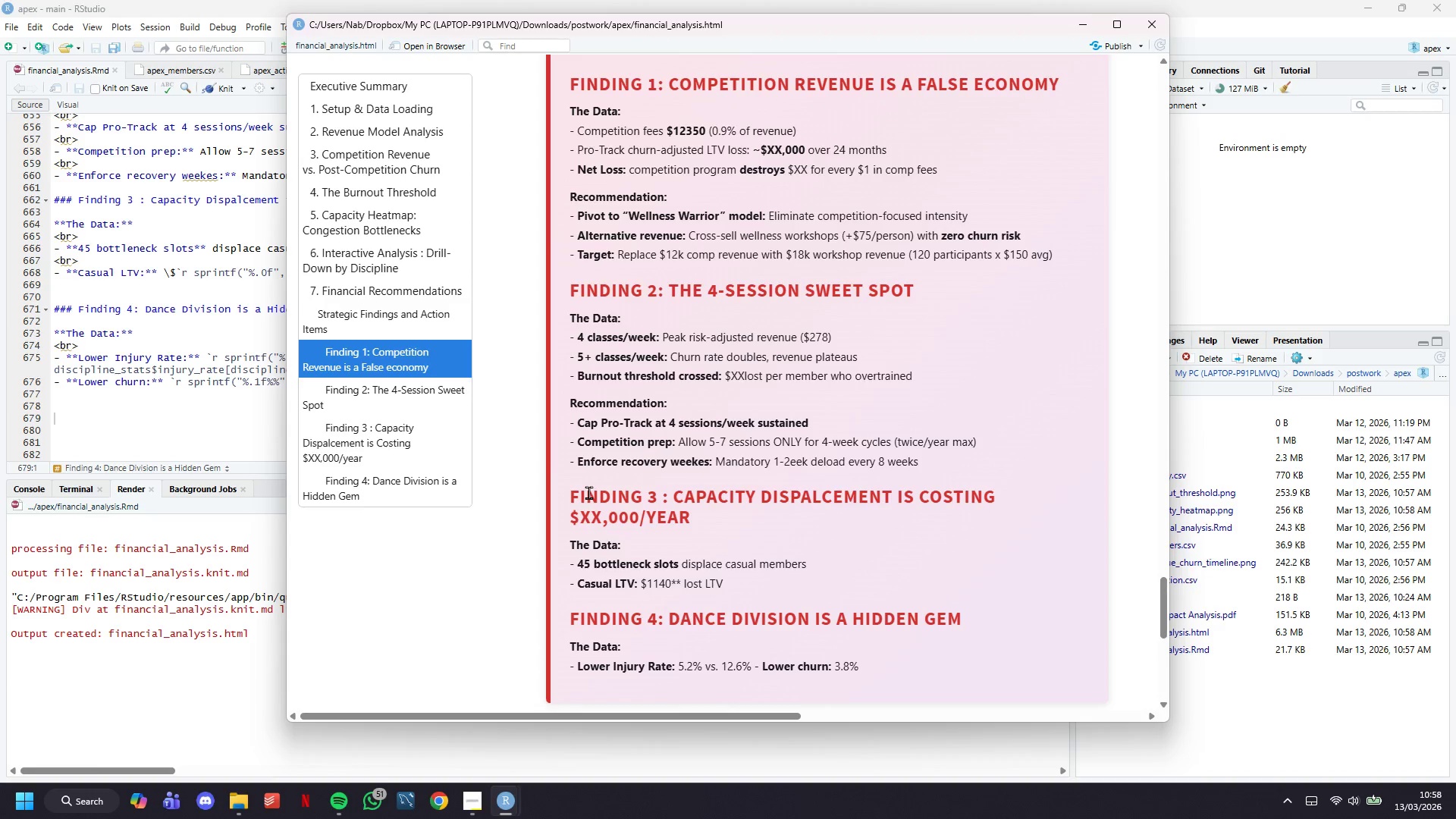 
scroll: coordinate [752, 509], scroll_direction: up, amount: 18.0
 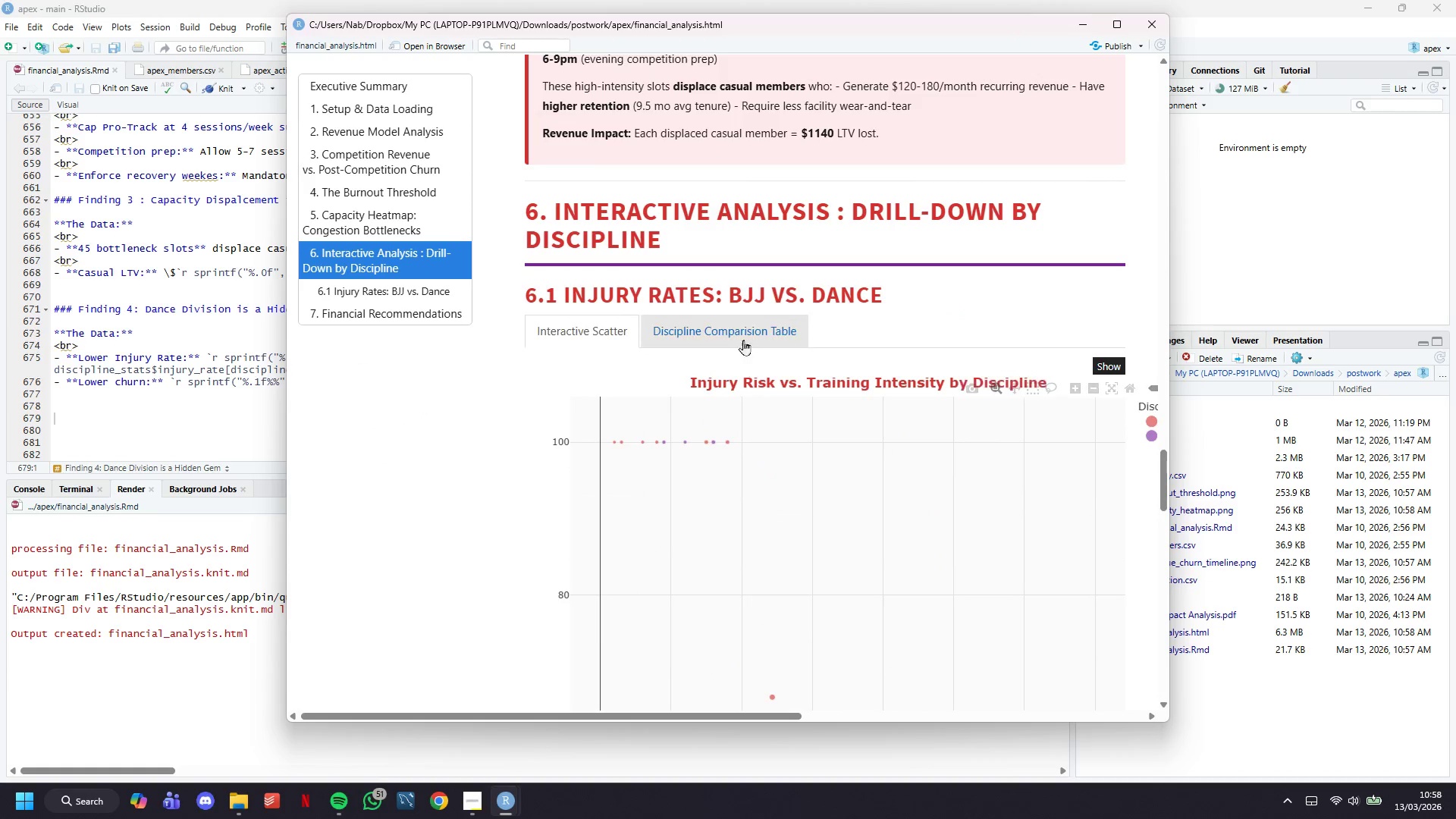 
left_click([740, 331])
 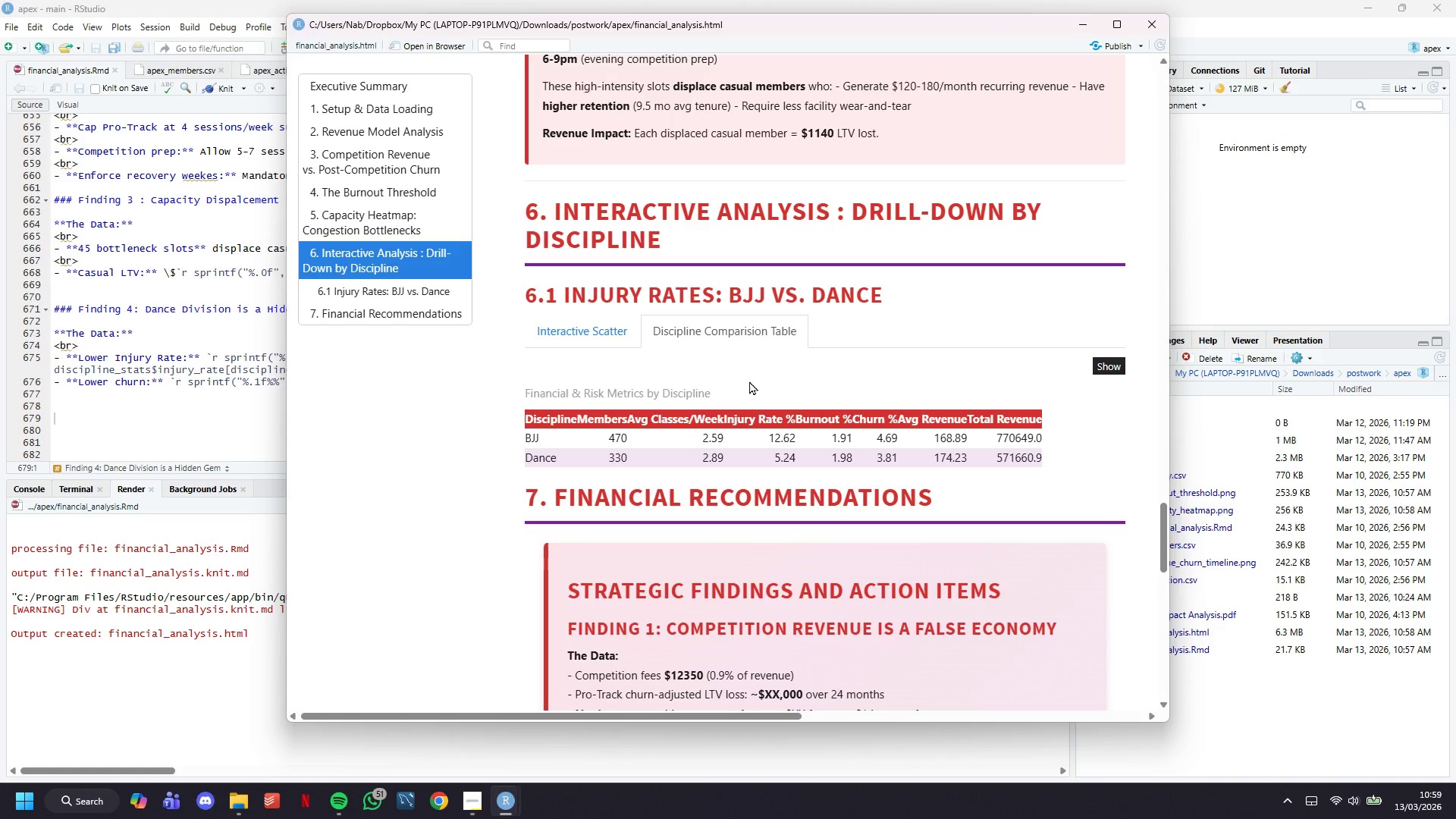 
wait(34.34)
 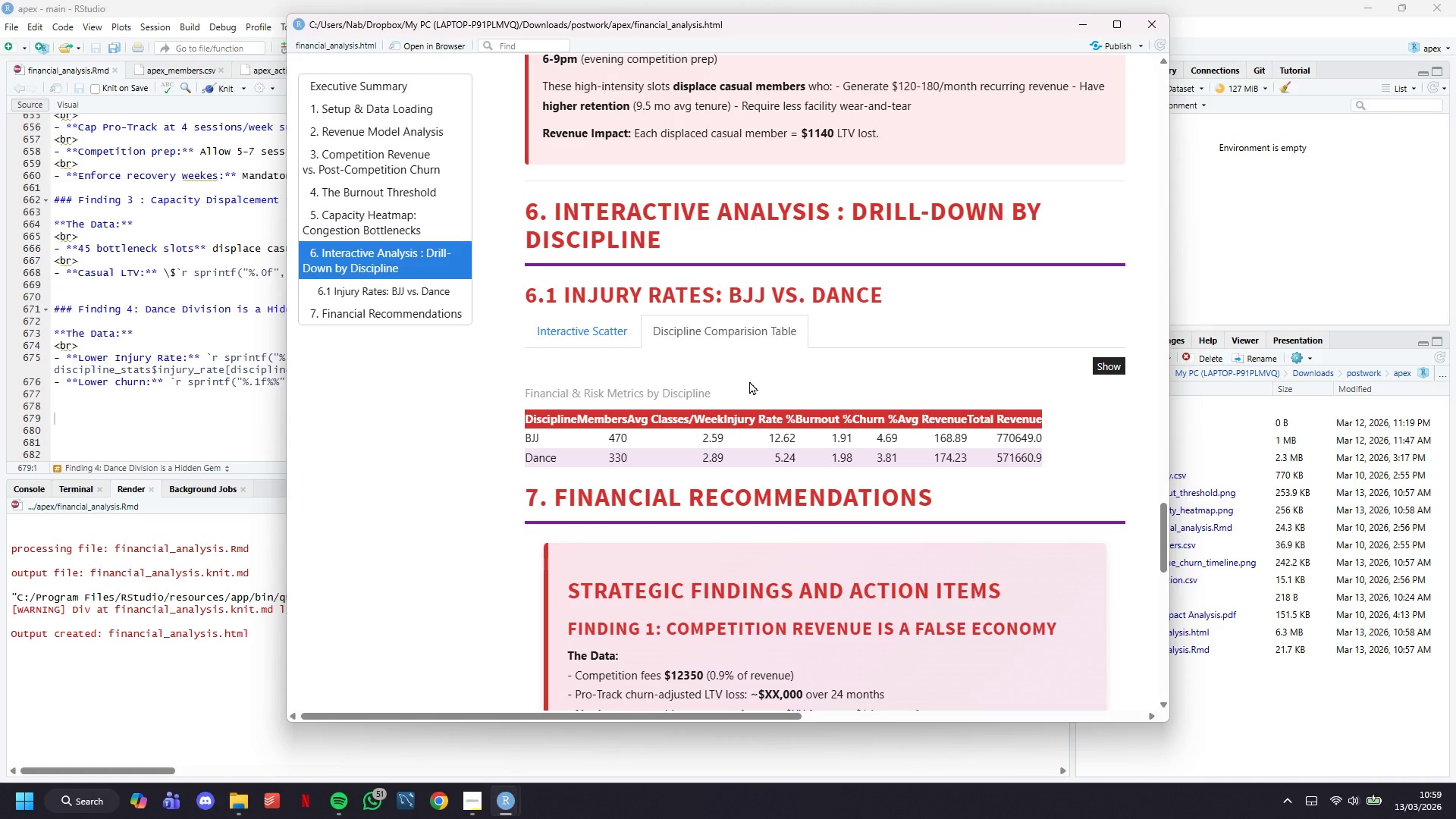 
scroll: coordinate [827, 453], scroll_direction: up, amount: 2.0
 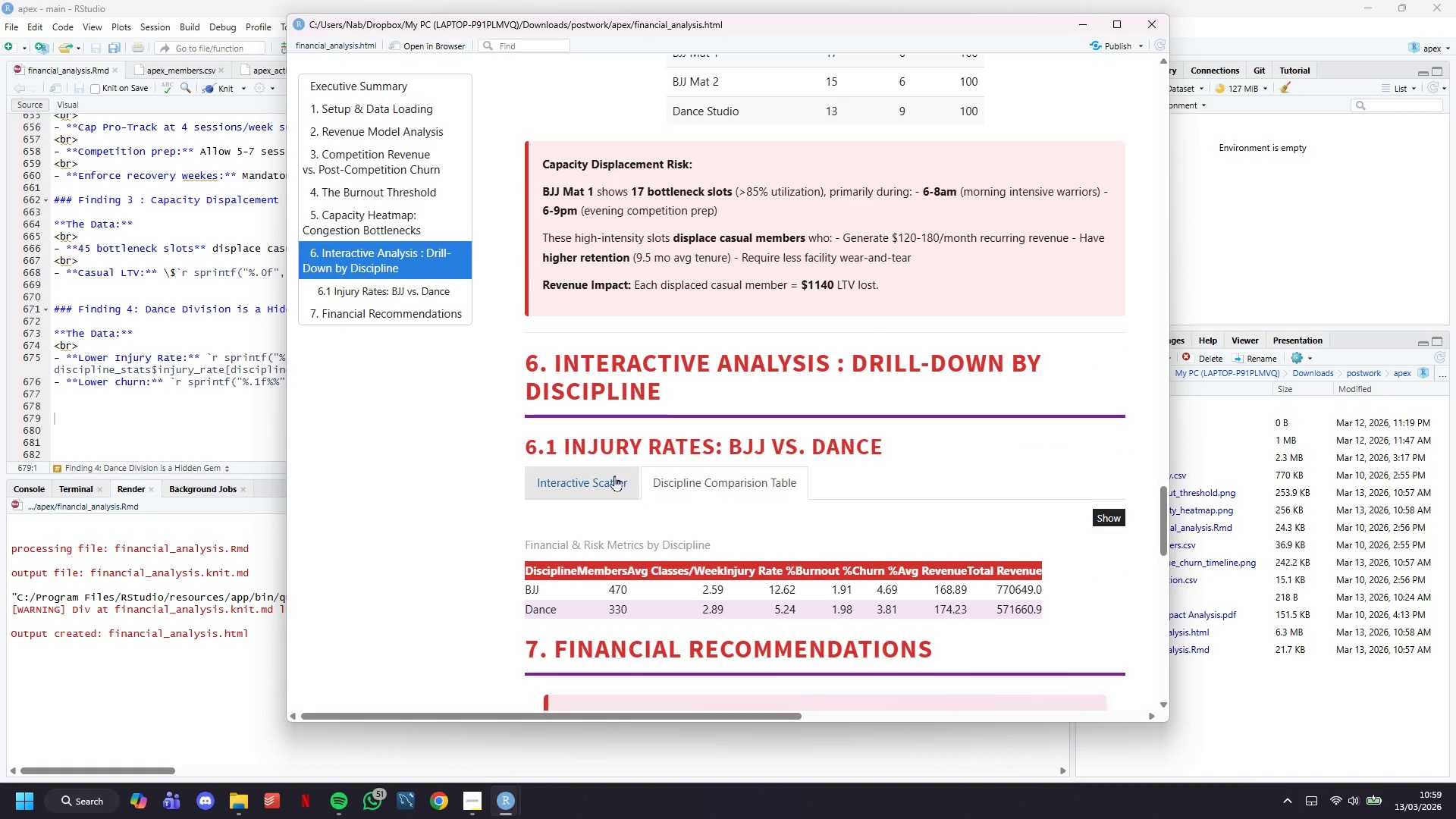 
left_click([610, 480])
 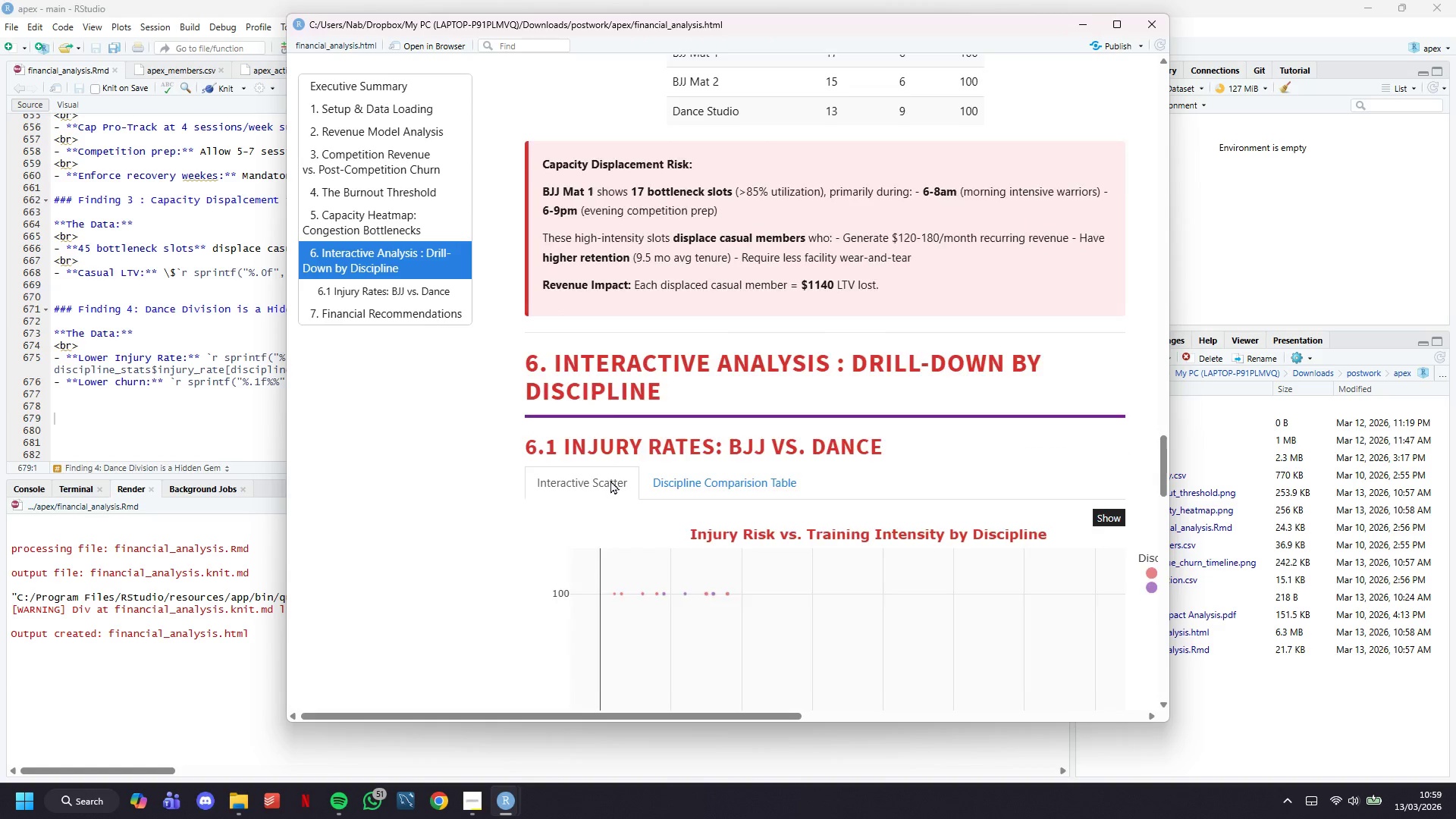 
scroll: coordinate [610, 480], scroll_direction: down, amount: 3.0
 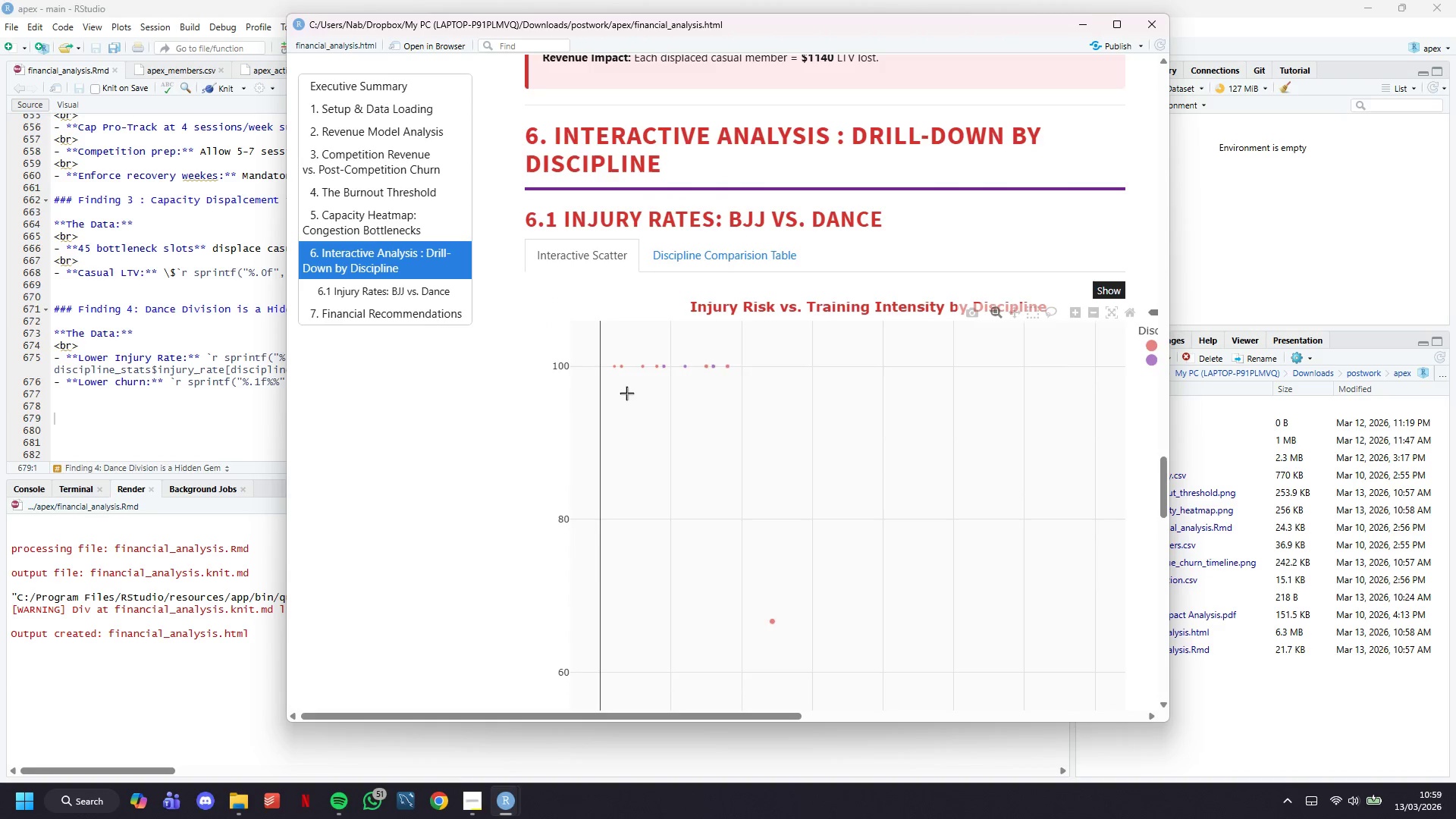 
mouse_move([641, 366])
 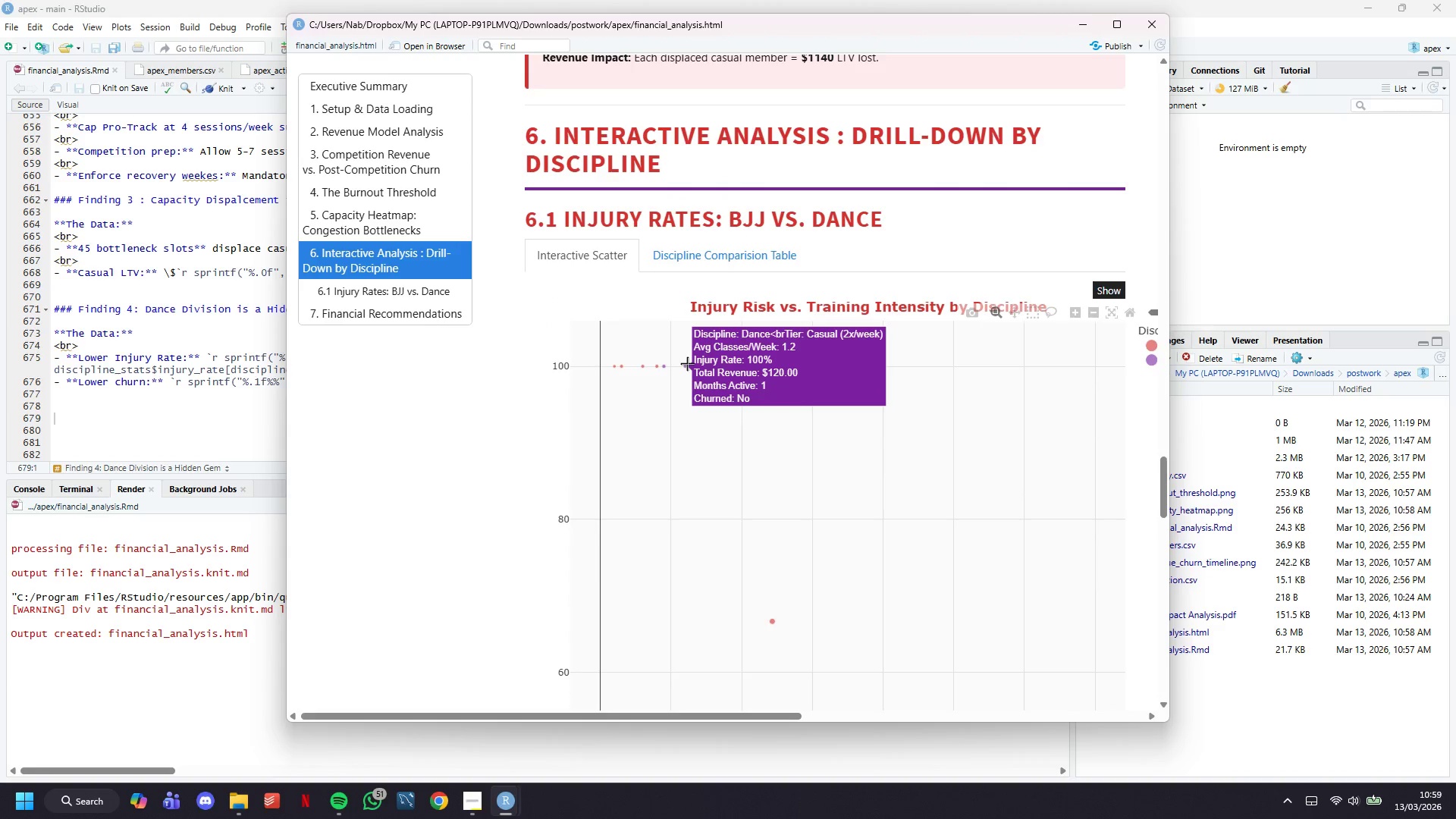 
wait(8.32)
 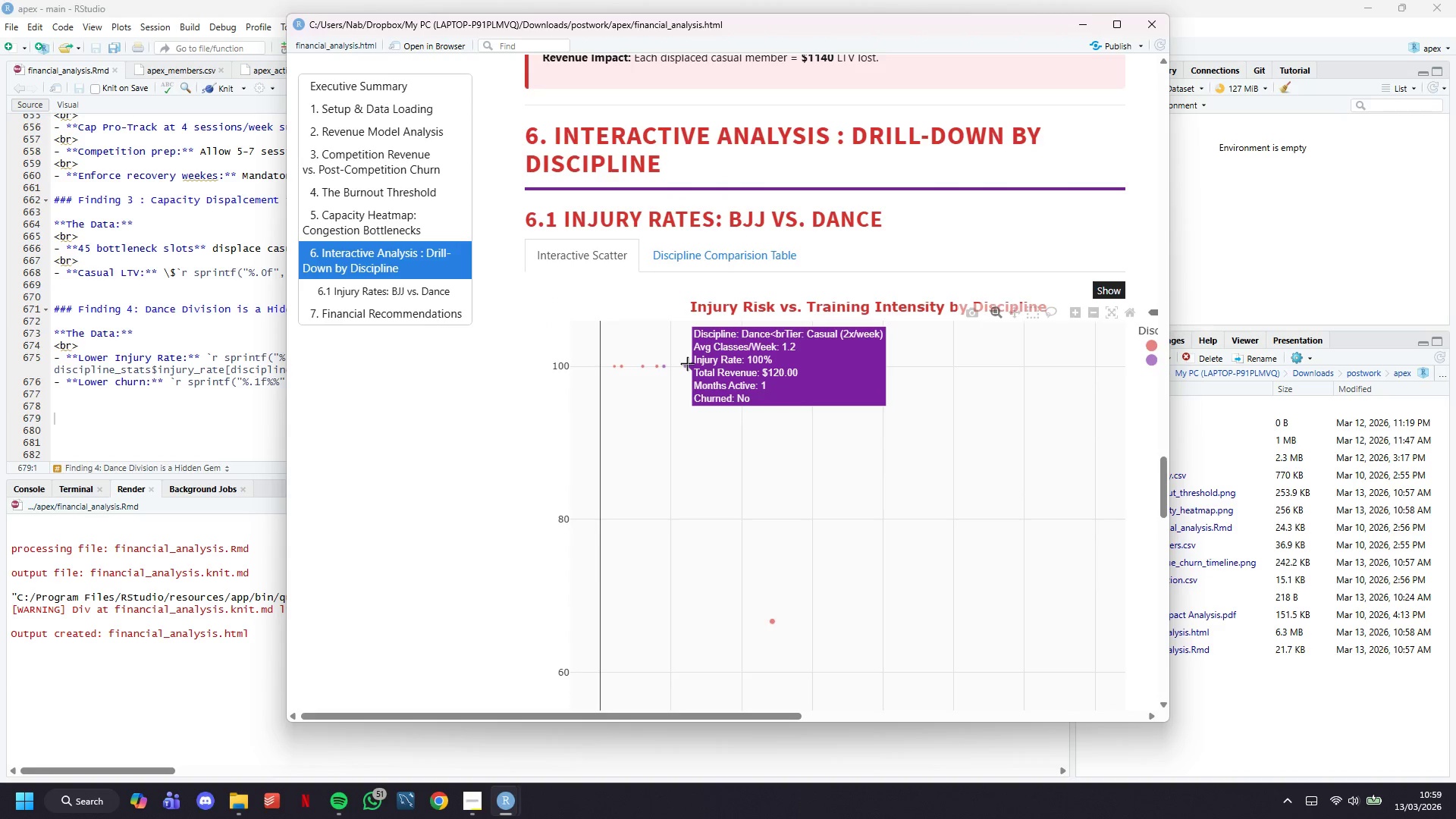 
scroll: coordinate [698, 321], scroll_direction: down, amount: 5.0
 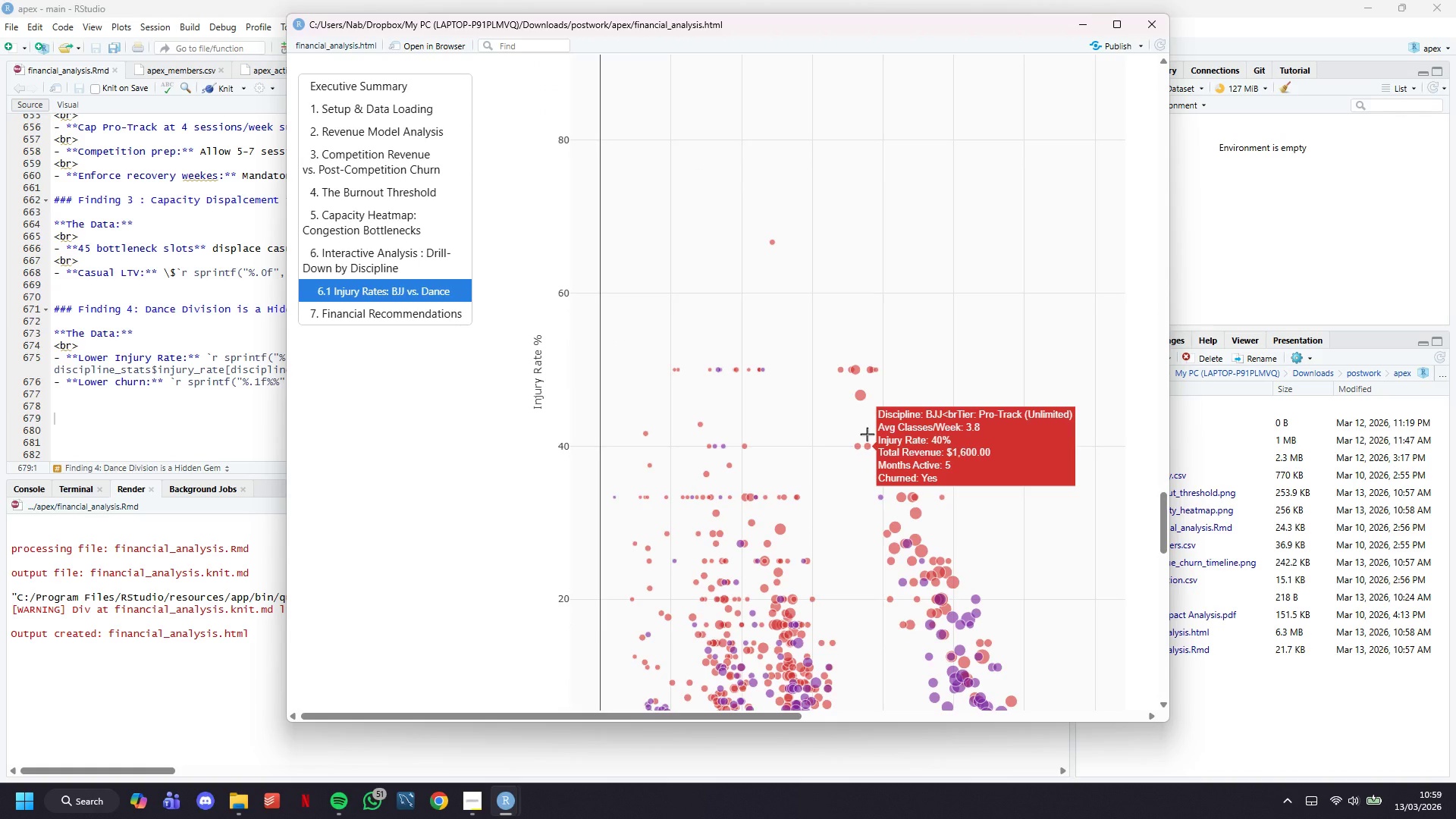 
wait(9.85)
 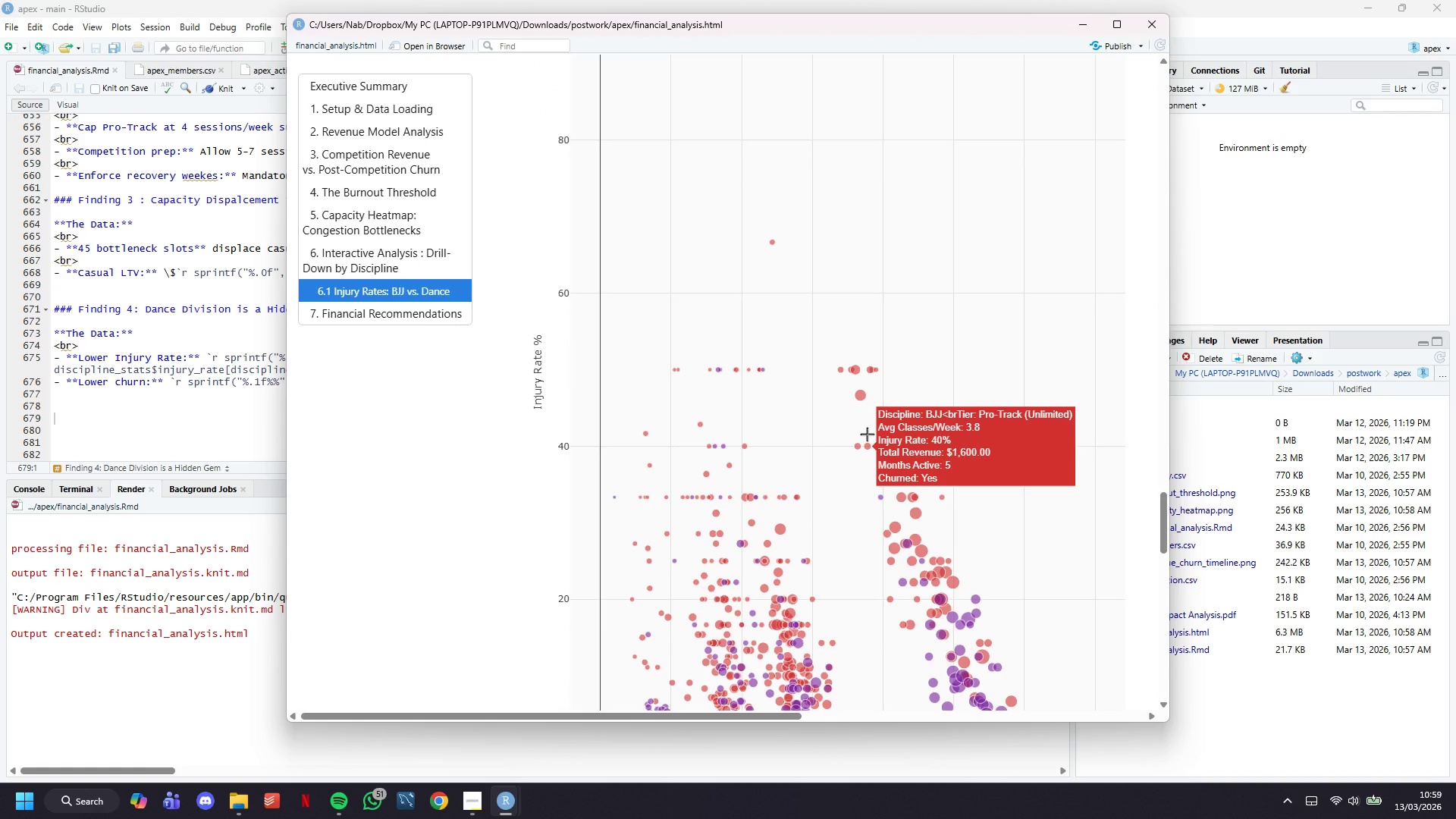 
left_click([410, 138])
 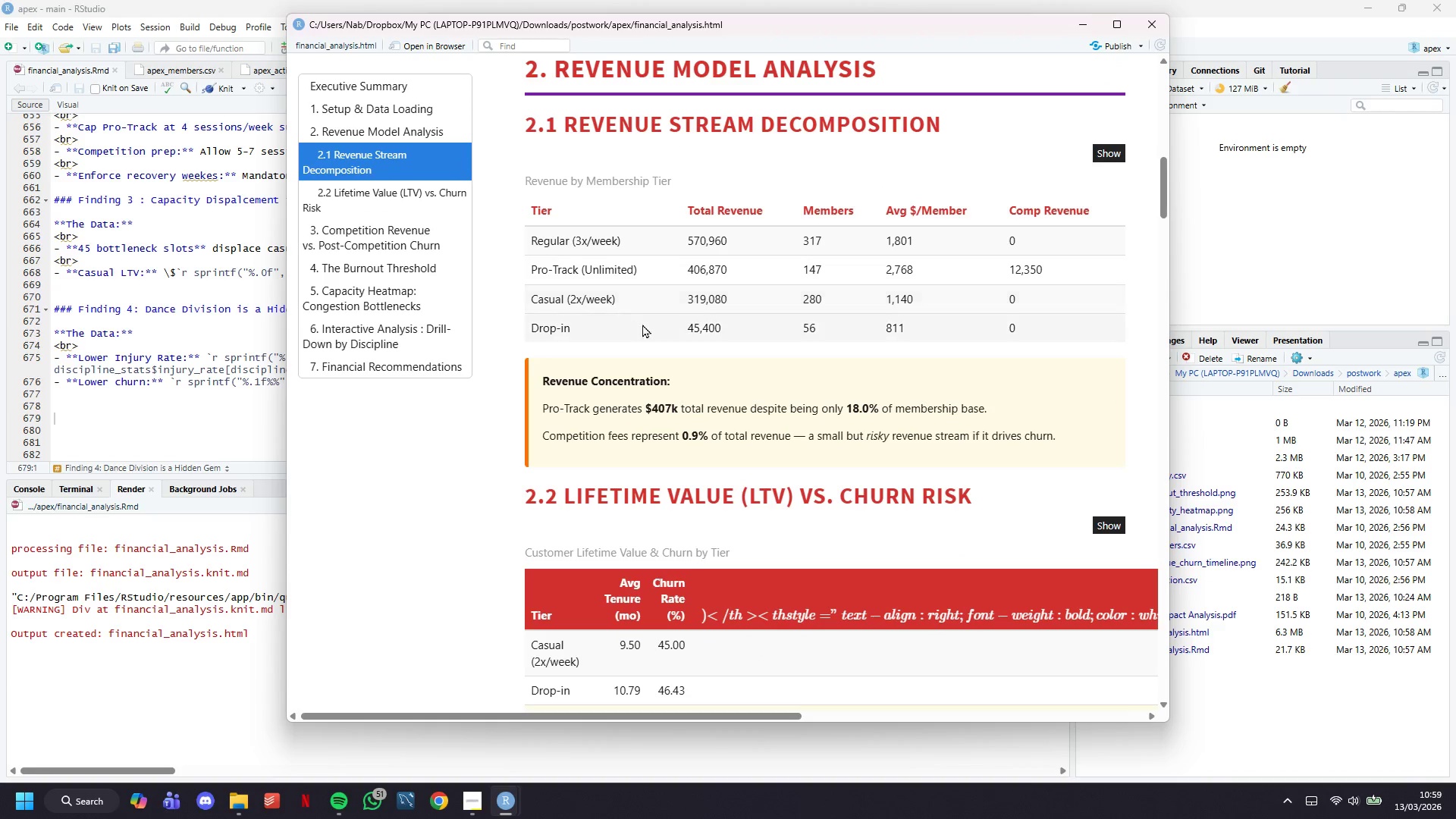 
scroll: coordinate [661, 322], scroll_direction: down, amount: 7.0
 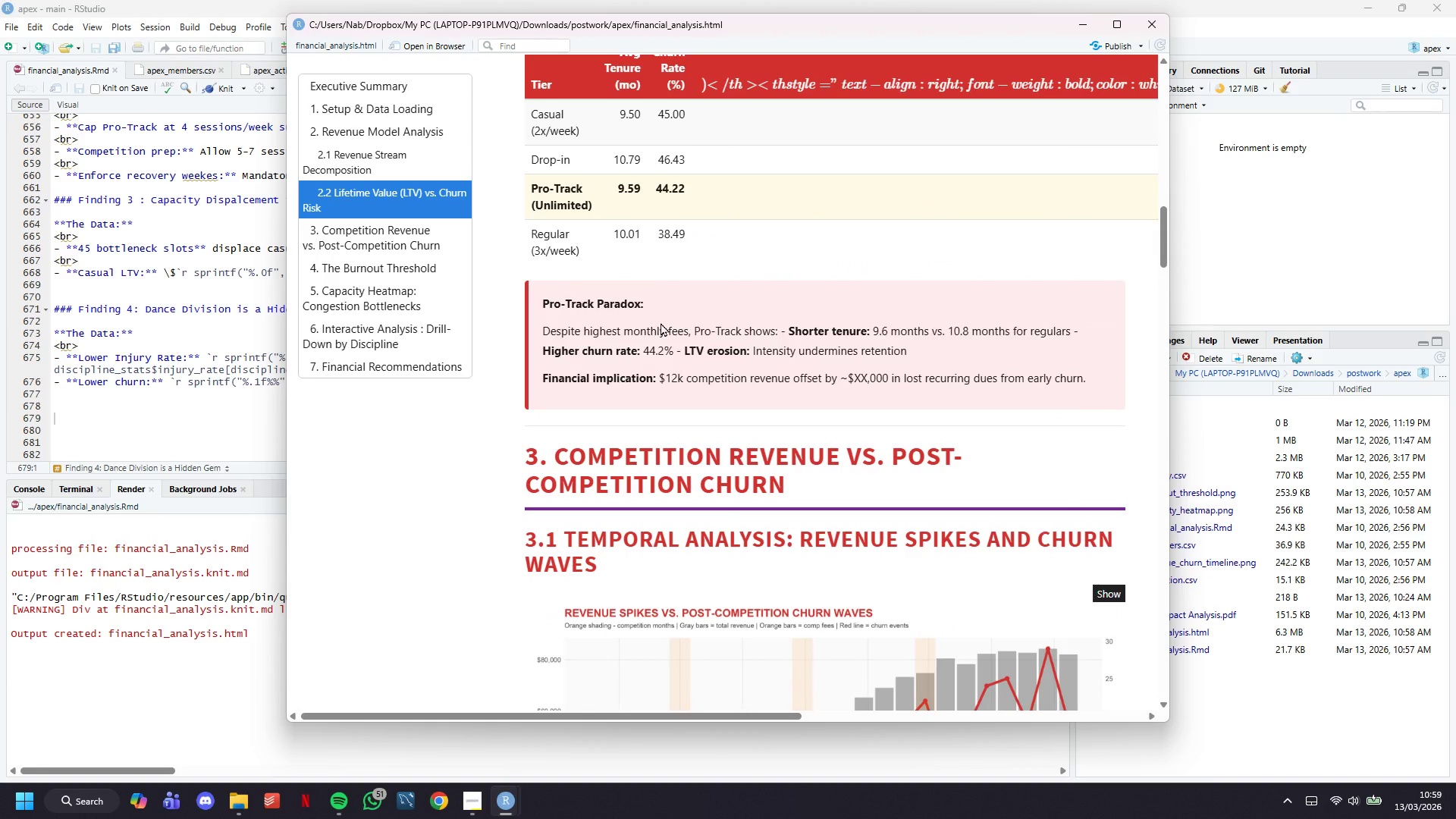 
wait(7.65)
 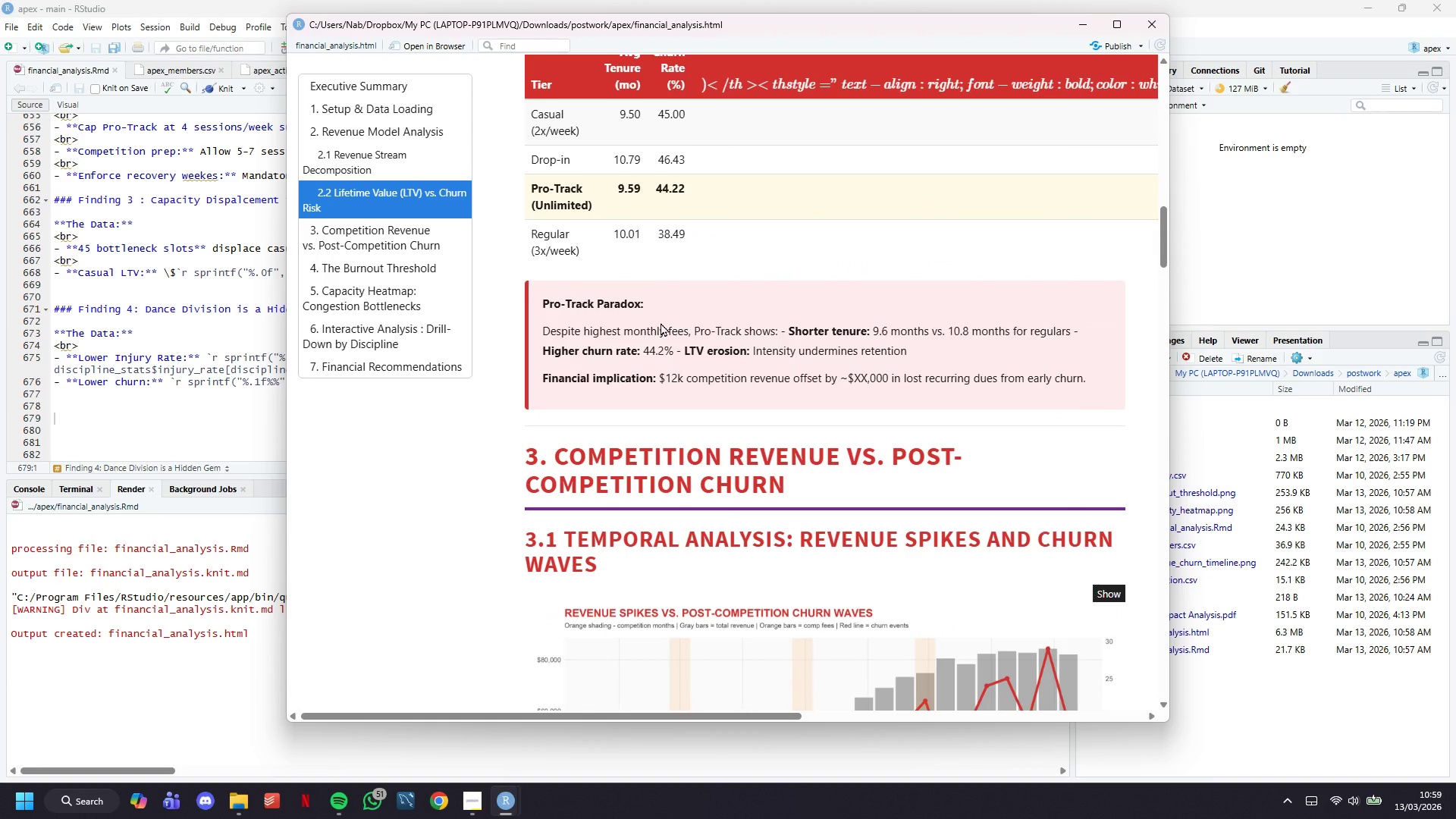 
scroll: coordinate [670, 324], scroll_direction: down, amount: 6.0
 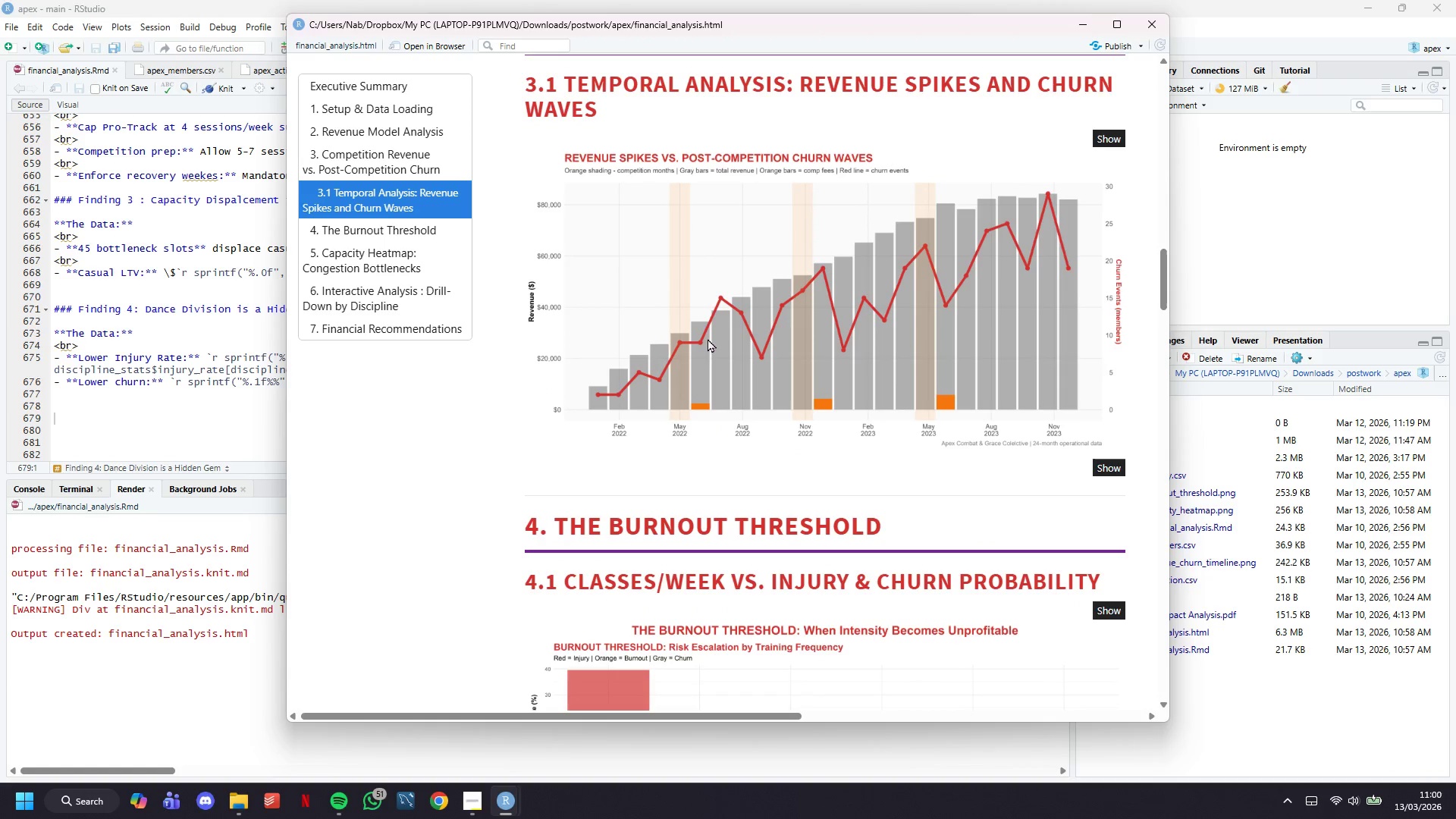 
left_click([1099, 137])
 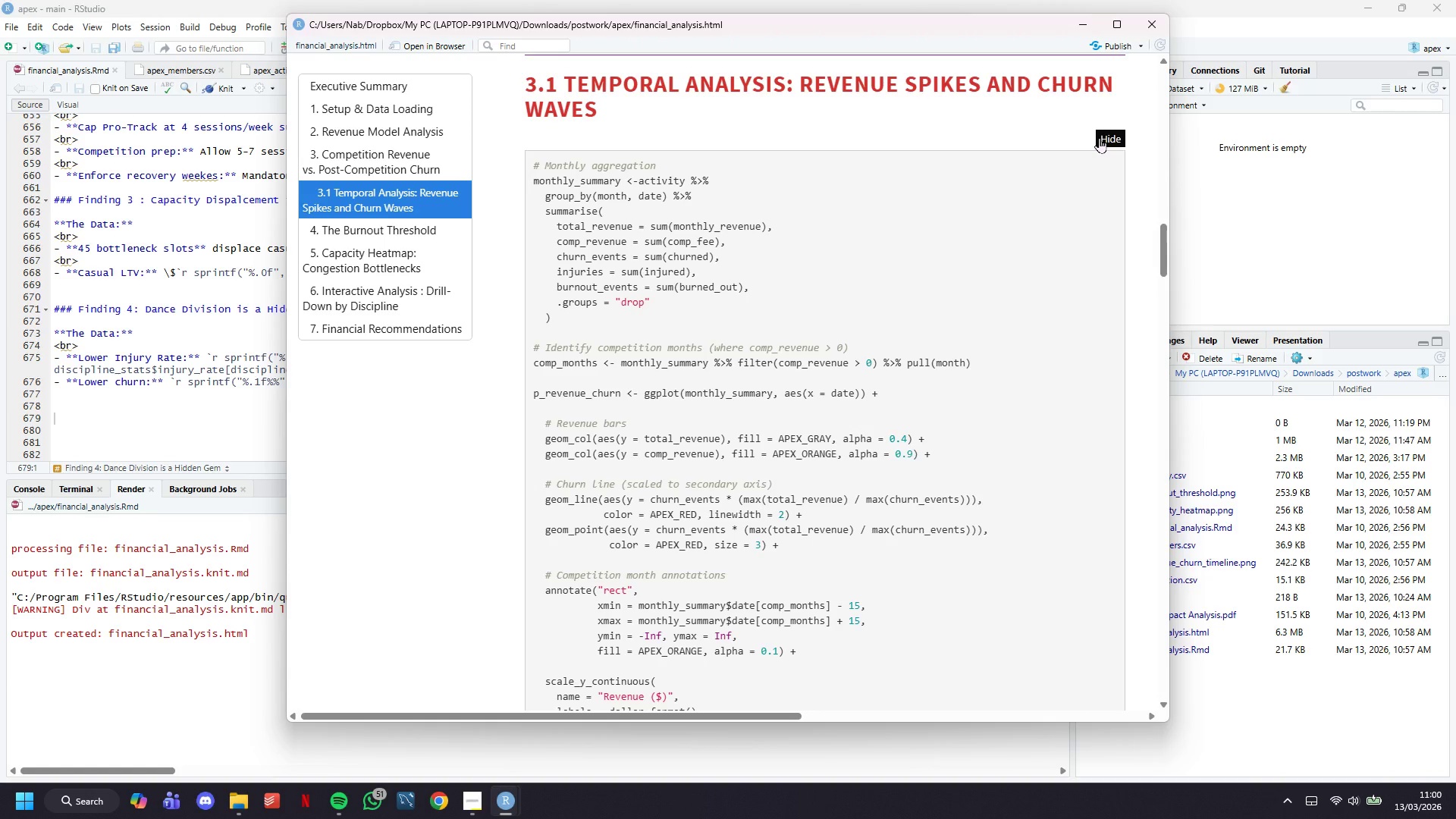 
scroll: coordinate [1099, 137], scroll_direction: down, amount: 2.0
 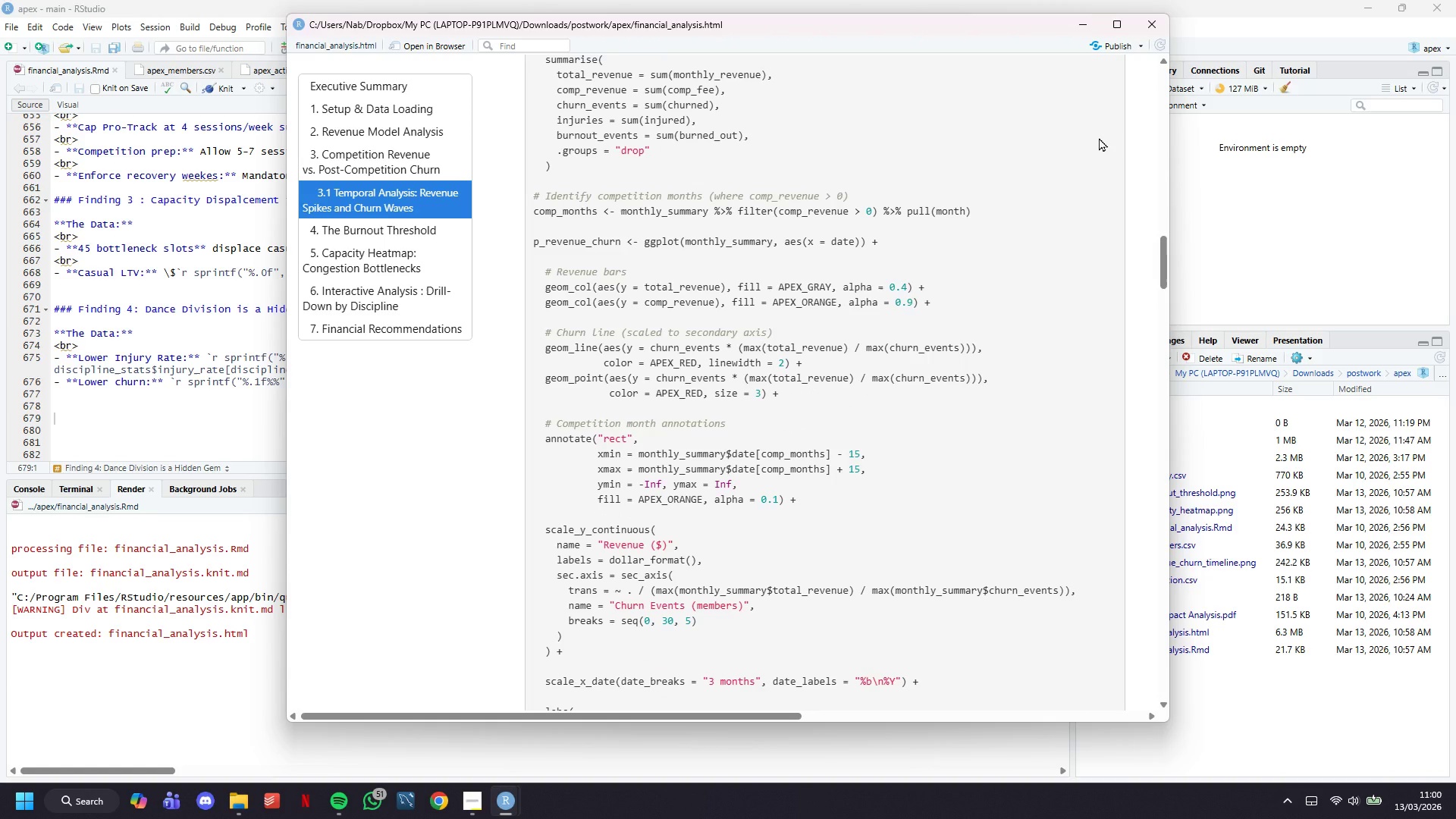 
scroll: coordinate [1099, 137], scroll_direction: up, amount: 2.0
 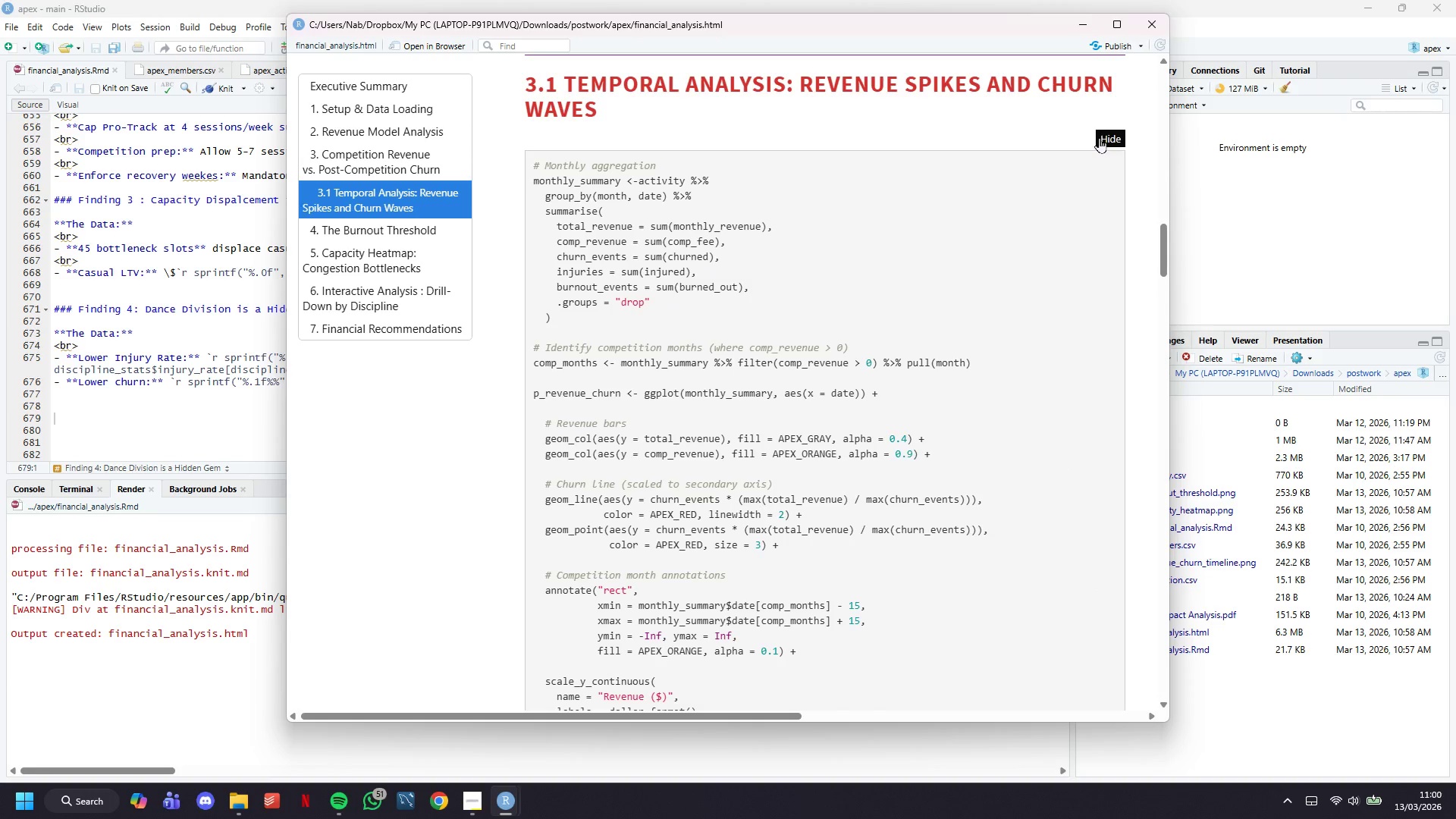 
left_click([1099, 137])
 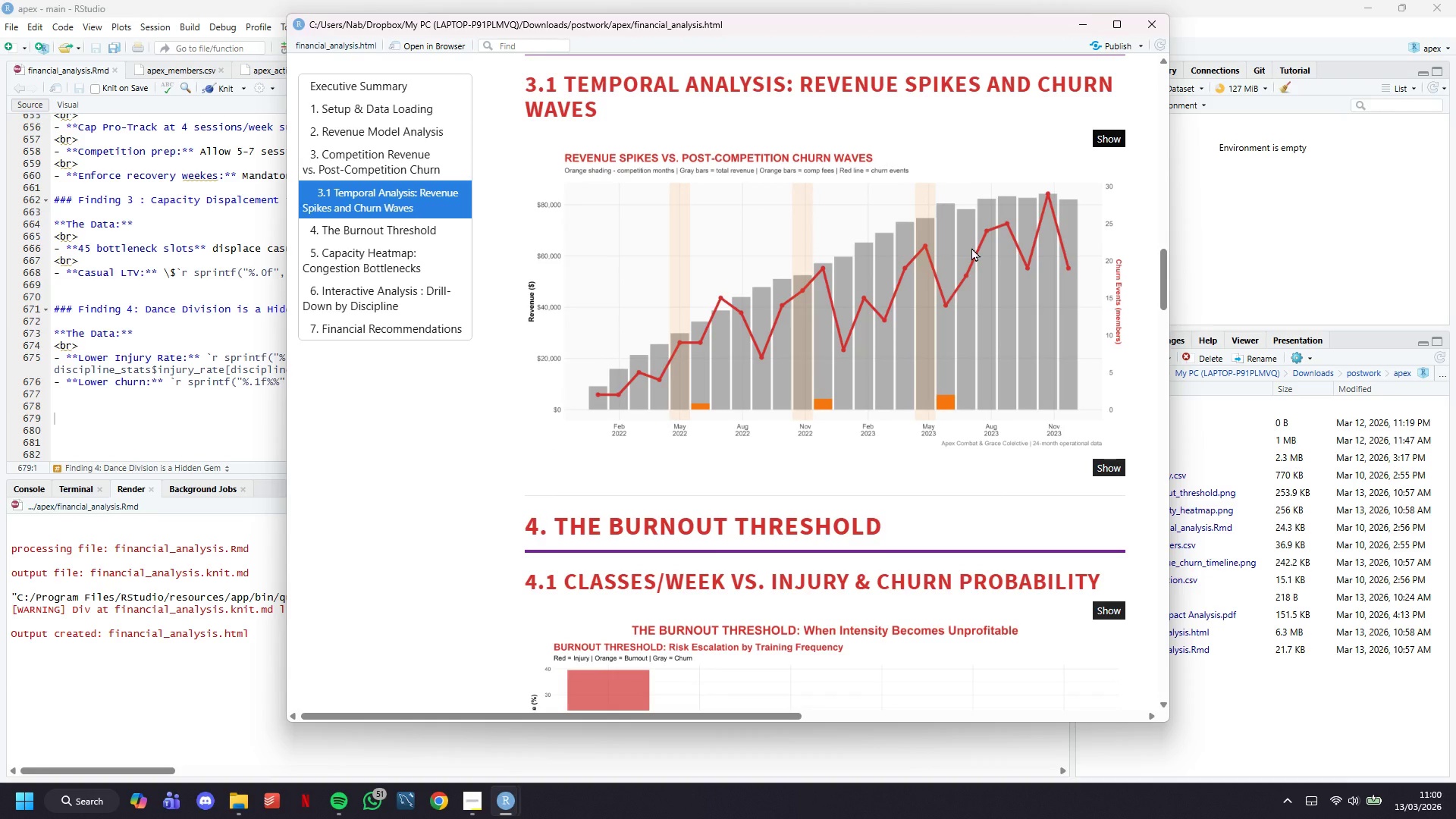 
wait(11.94)
 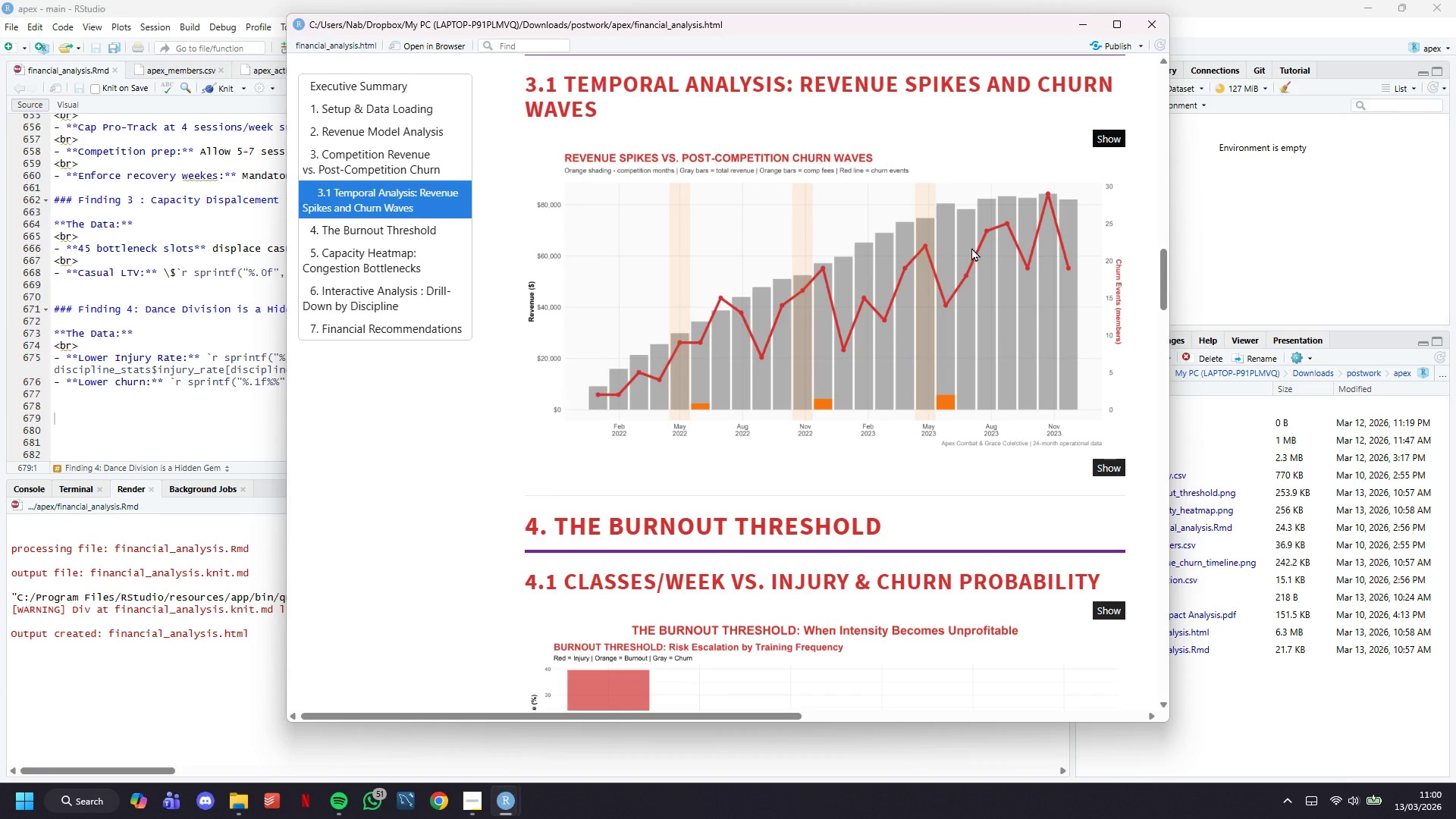 
left_click([1125, 29])
 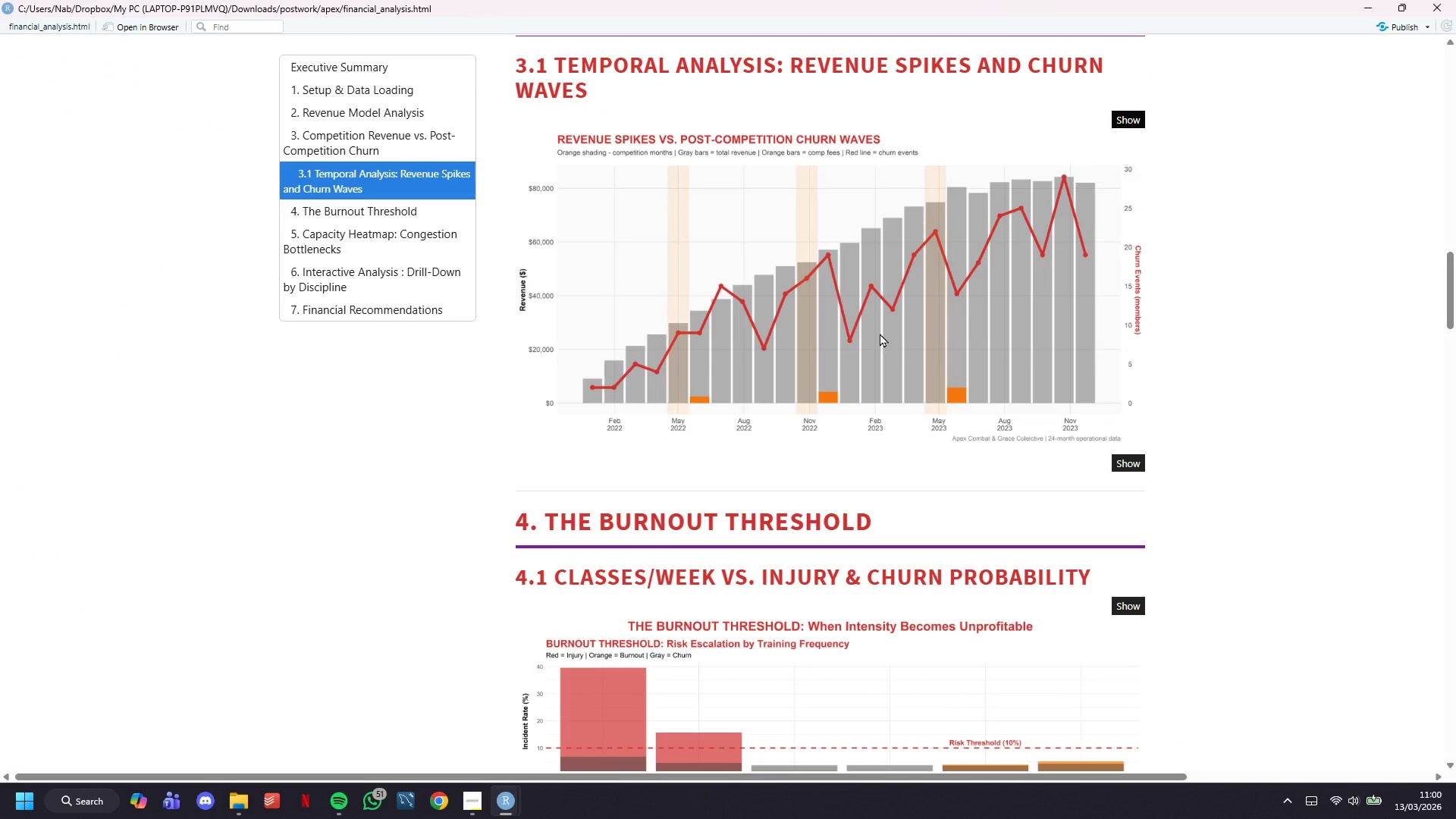 
hold_key(key=ControlLeft, duration=0.7)
hold_key(key=ShiftLeft, duration=0.44)
scroll: coordinate [877, 333], scroll_direction: up, amount: 1.0
 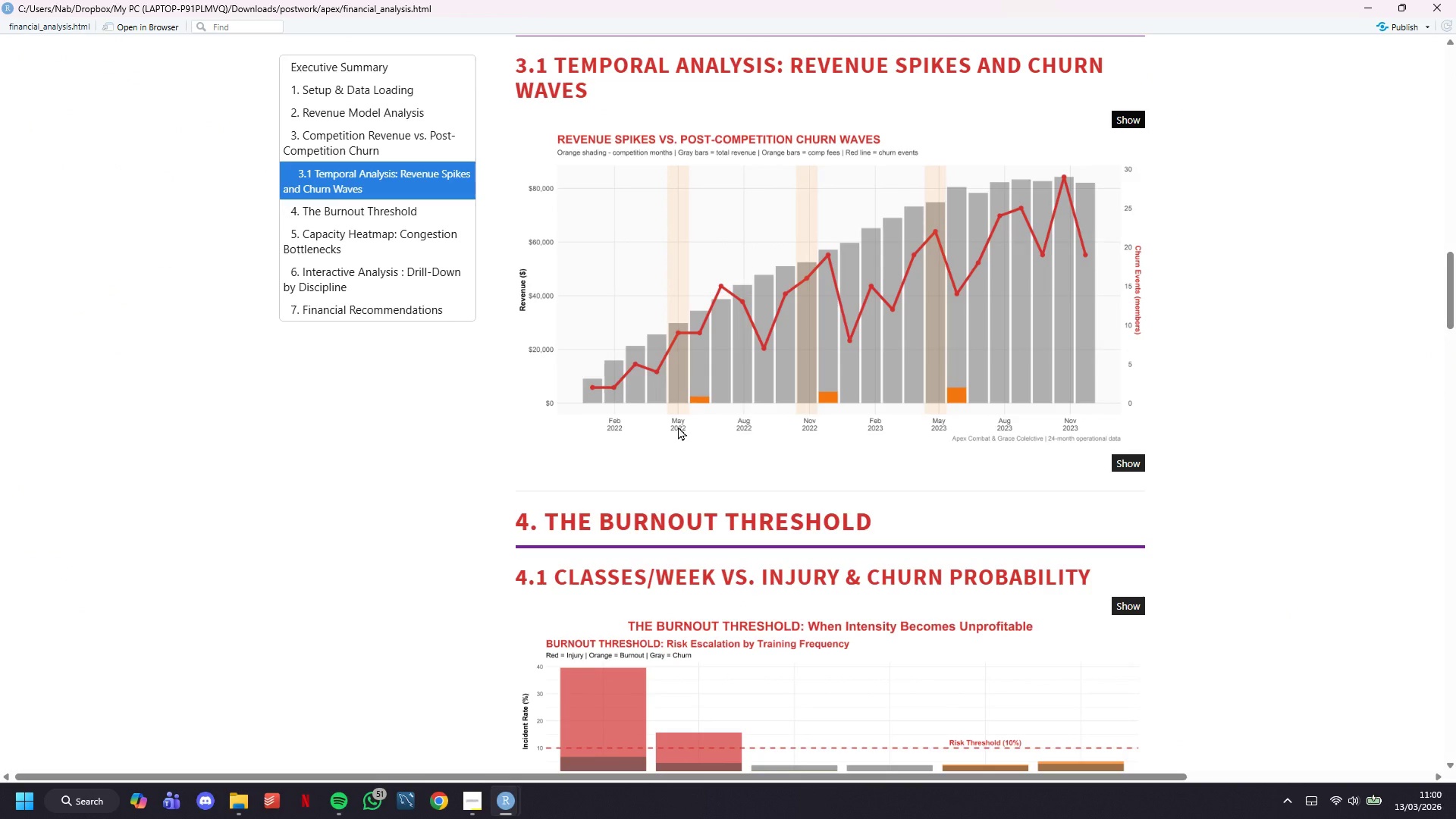 
wait(18.67)
 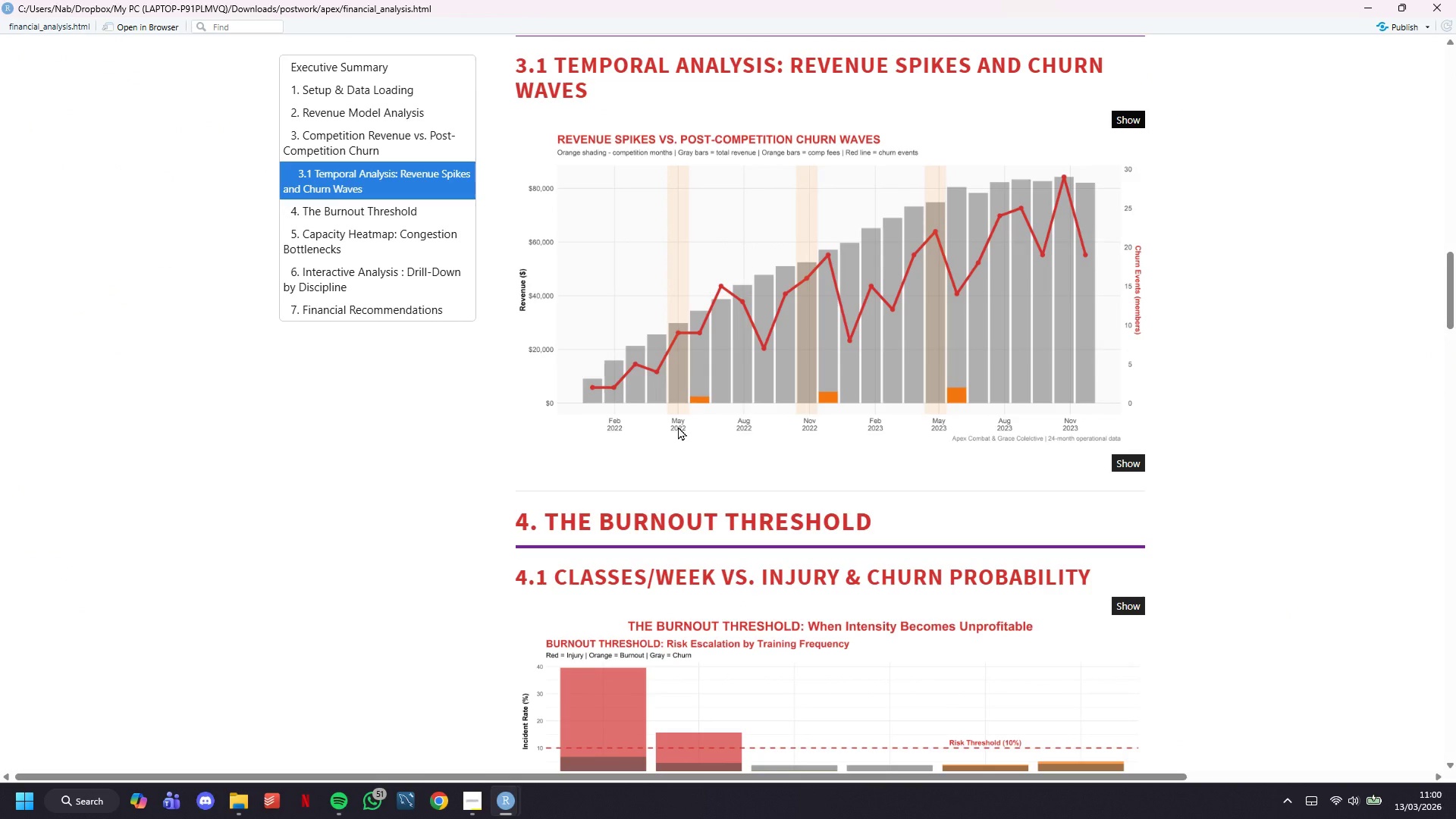 
left_click([1362, 0])
 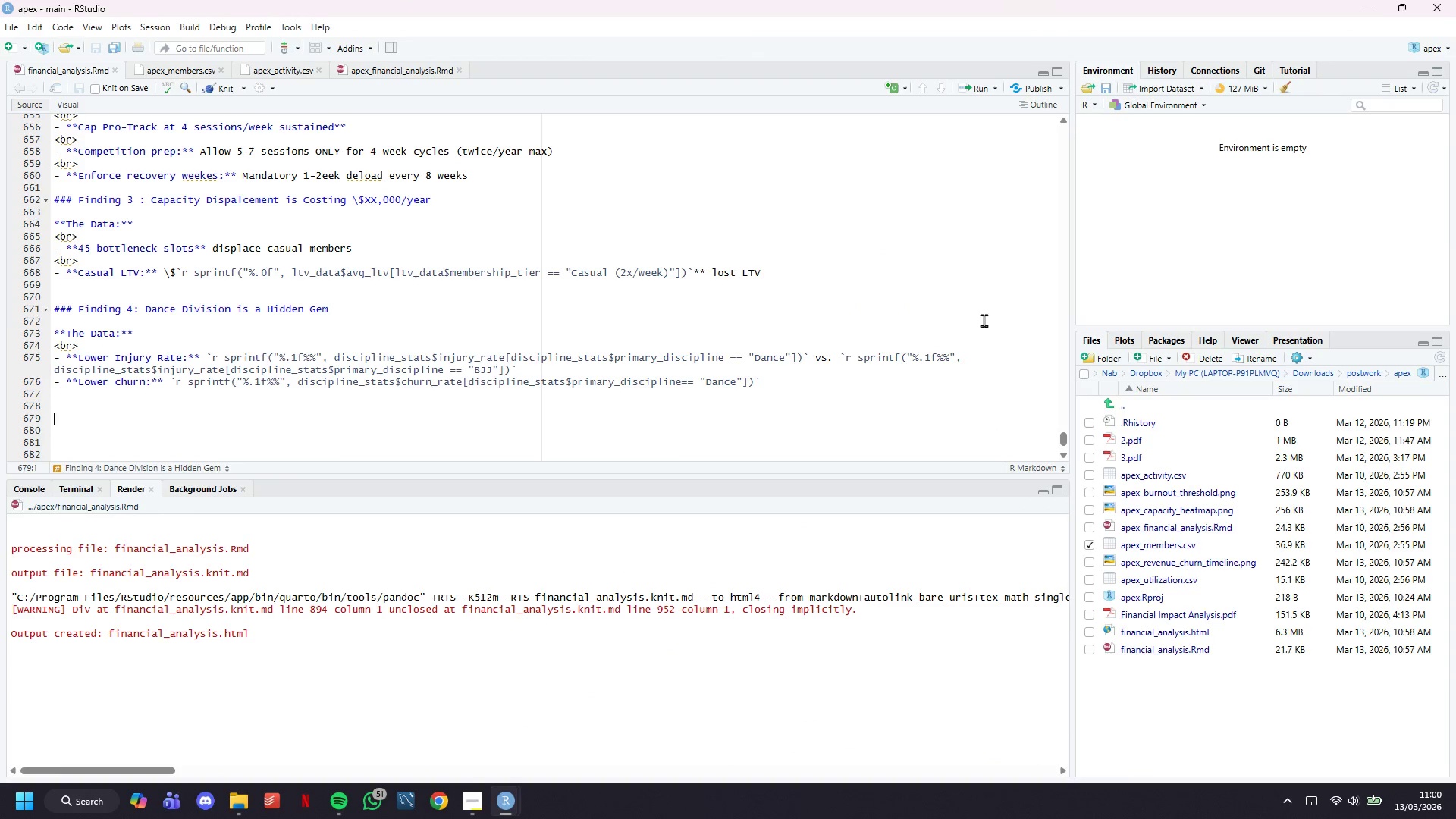 
scroll: coordinate [667, 356], scroll_direction: down, amount: 2.0
 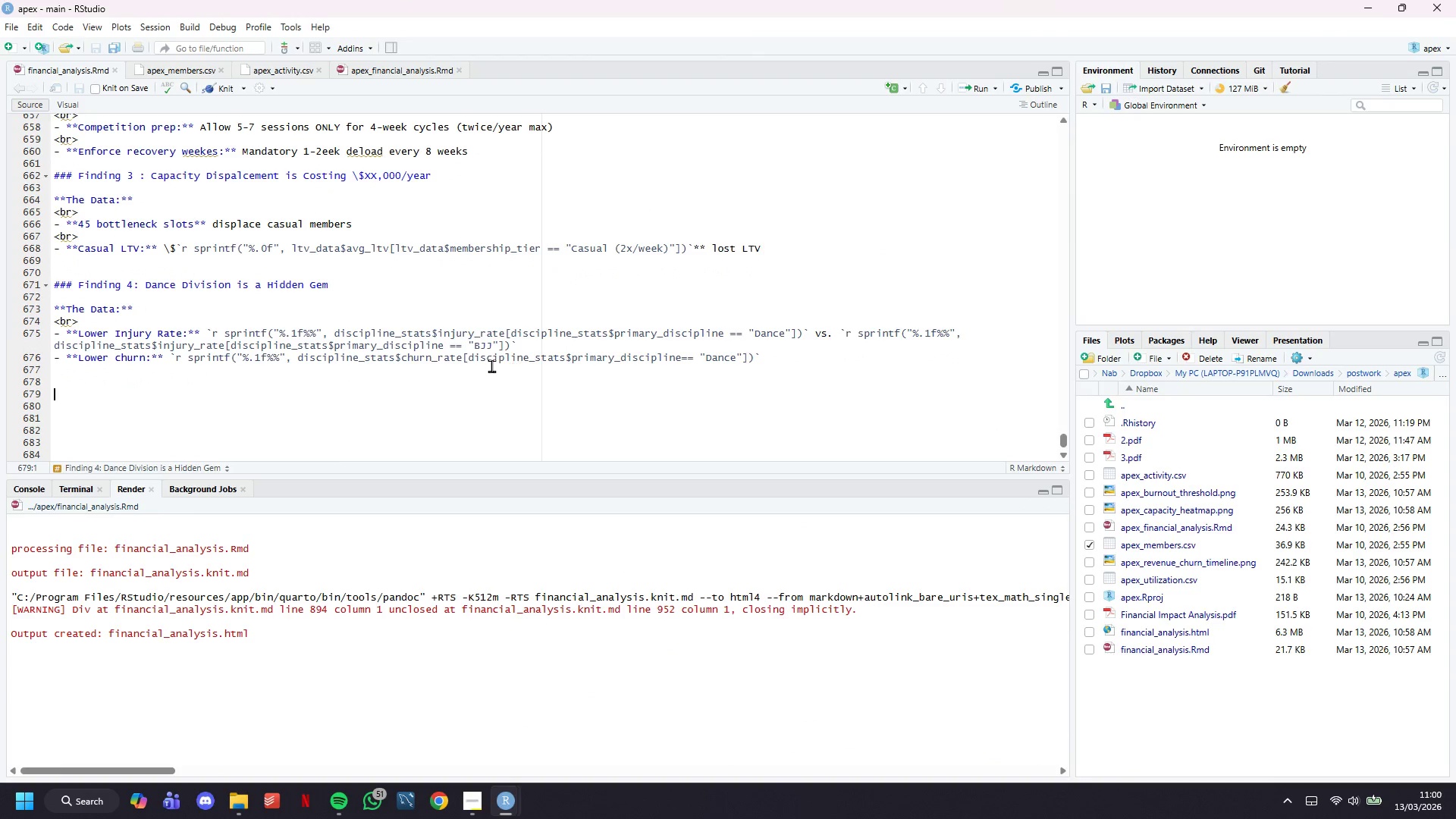 
left_click([491, 366])
 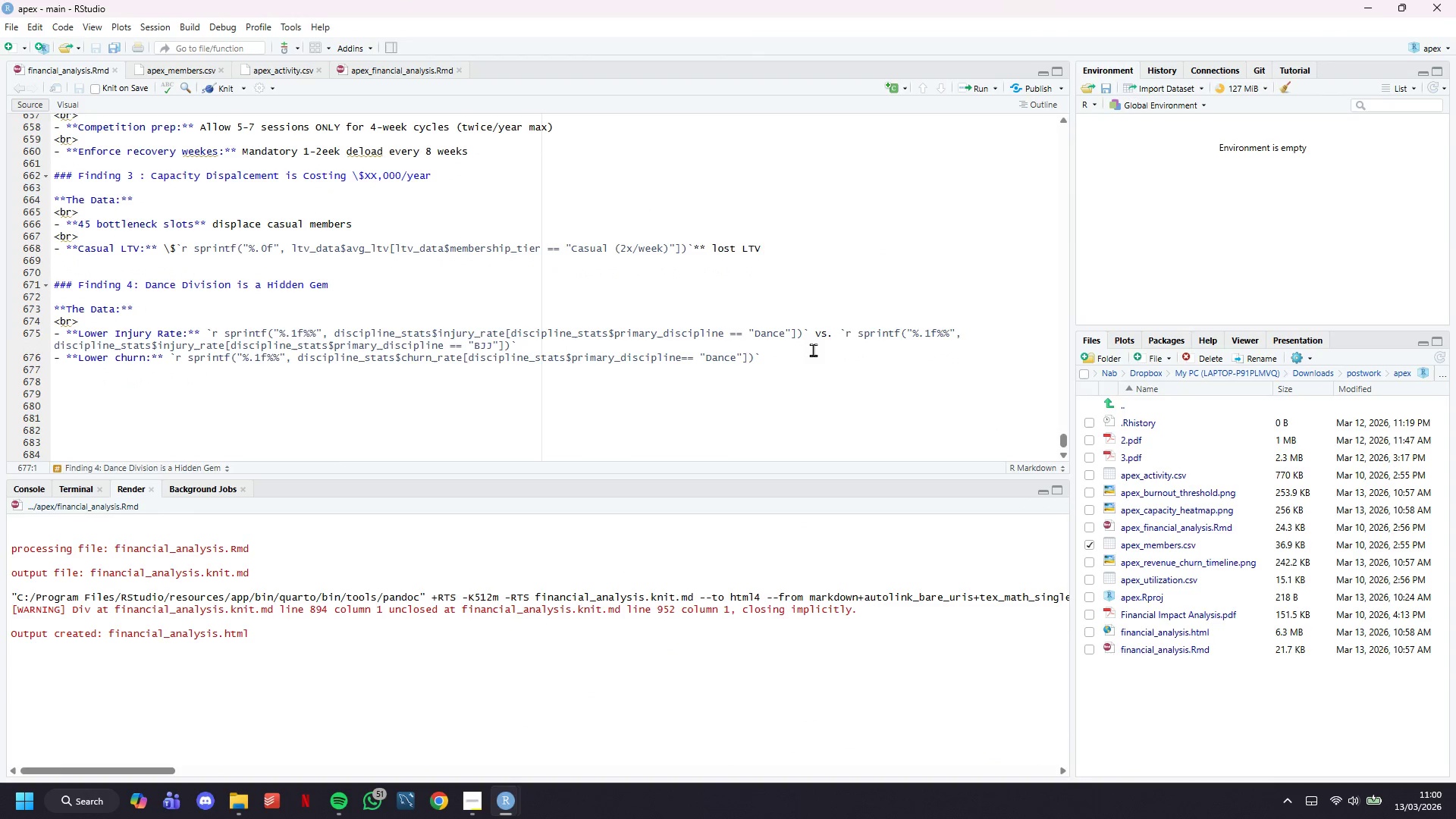 
left_click([814, 359])
 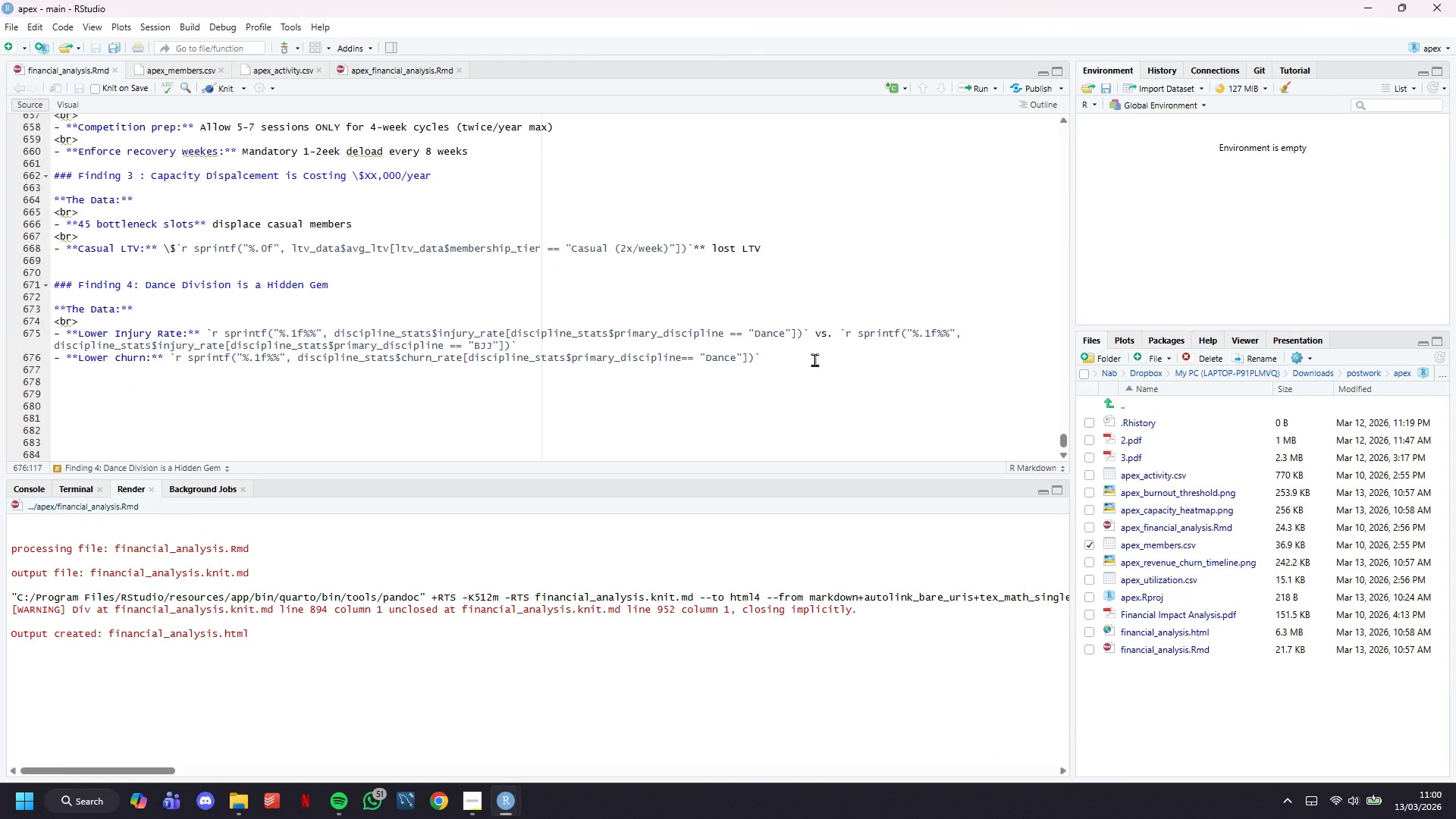 
type( vs. `r sprintf("%.1f%%", discipline_stats$churn_rate[disi)
key(Backspace)
type(cio)
key(Backspace)
type(pline_stast)
key(Backspace)
key(Backspace)
type(ts)
 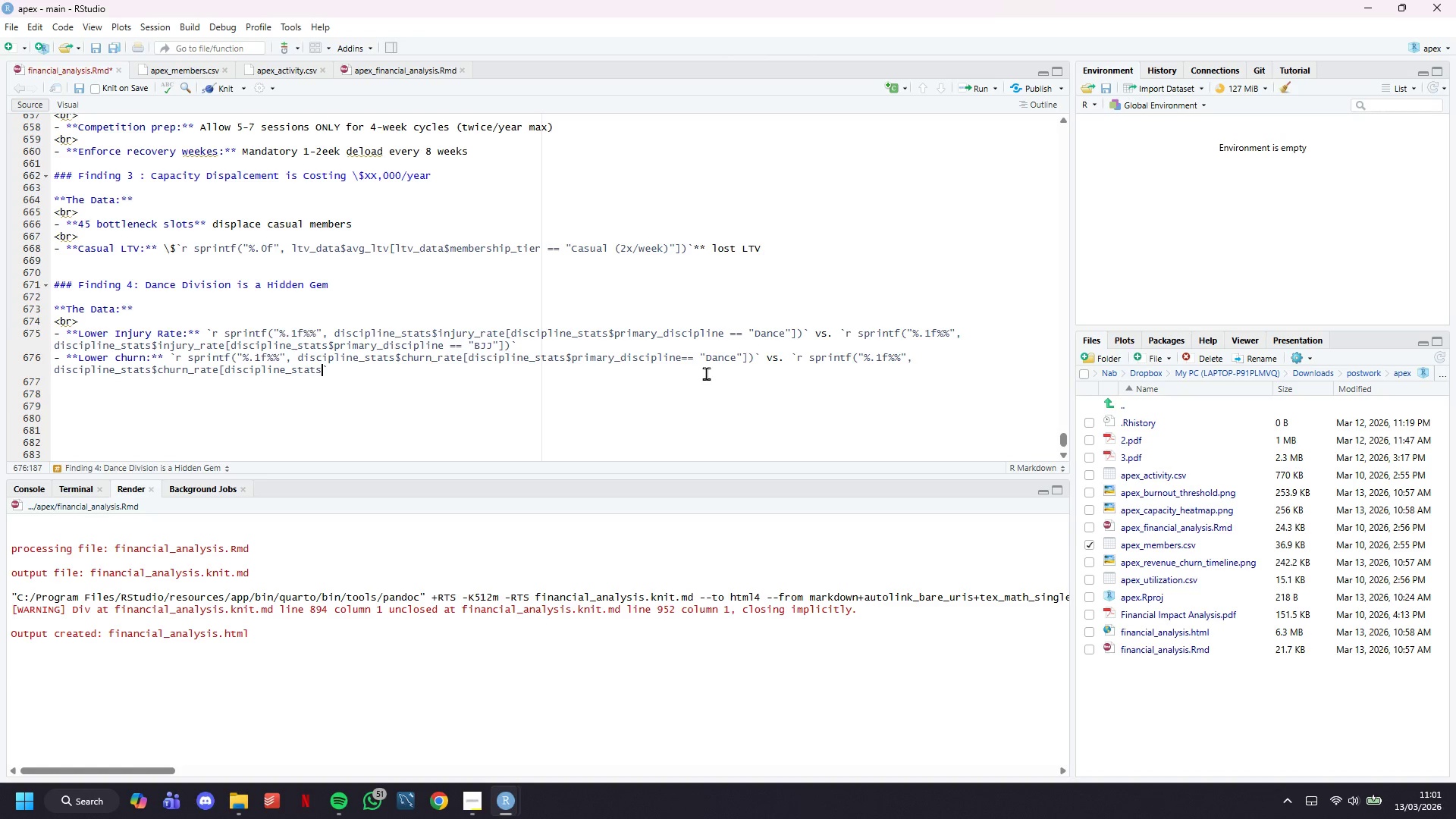 
wait(9.33)
 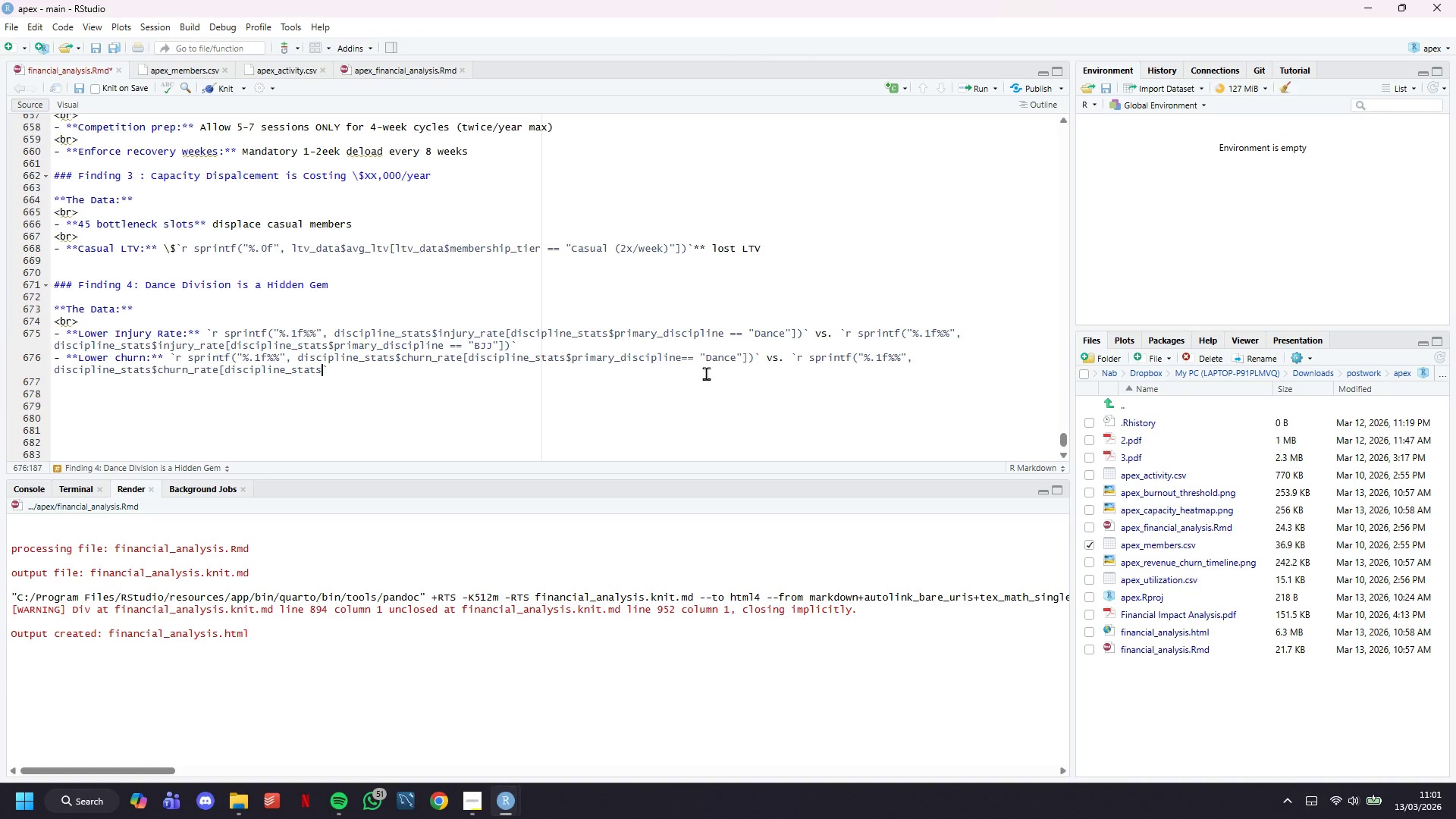 
type($ p)
key(Backspace)
key(Backspace)
type(primary_i)
key(Backspace)
type(disci[)
key(Backspace)
type(pline = )
key(Backspace)
type(= "")
 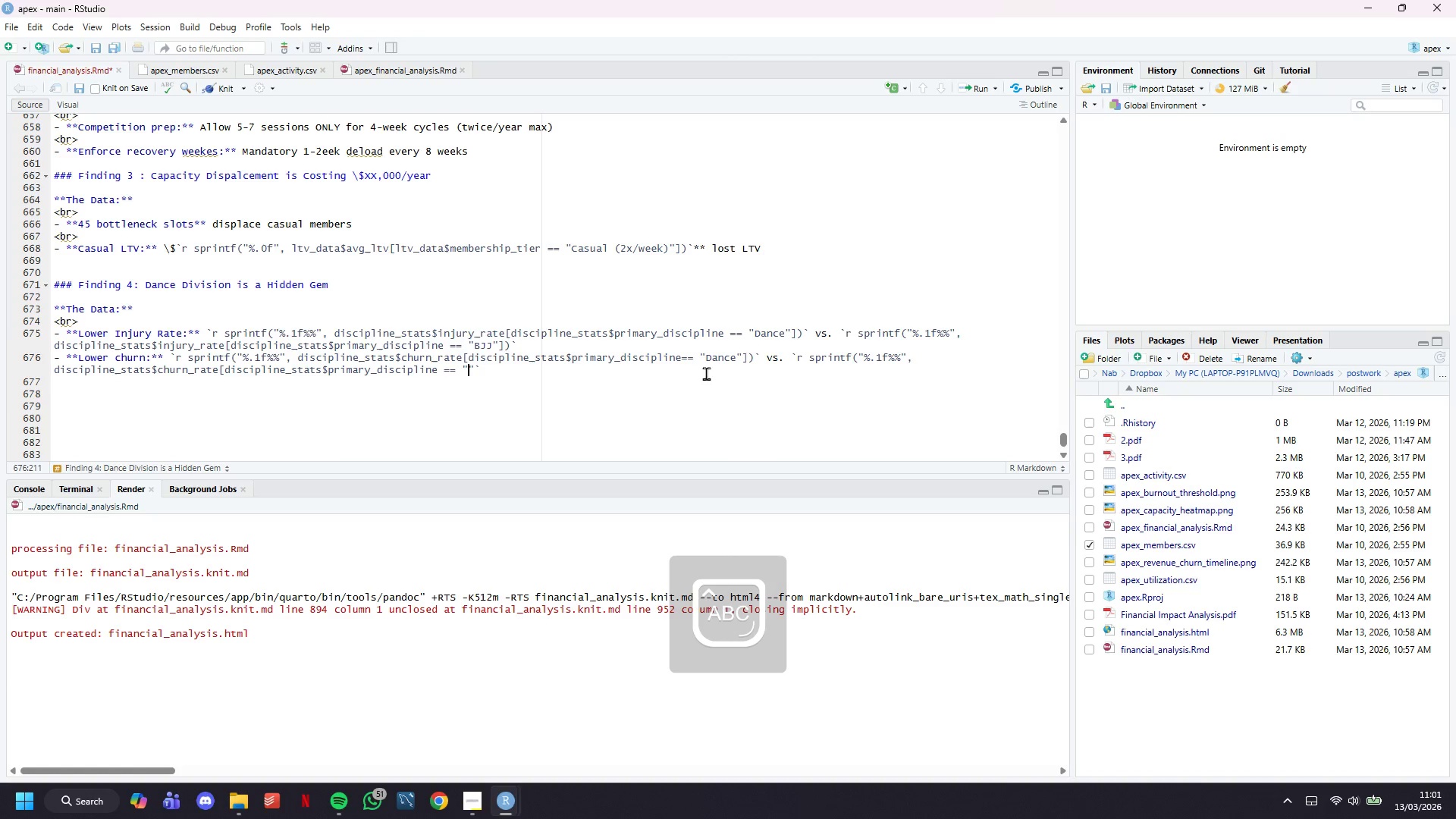 
 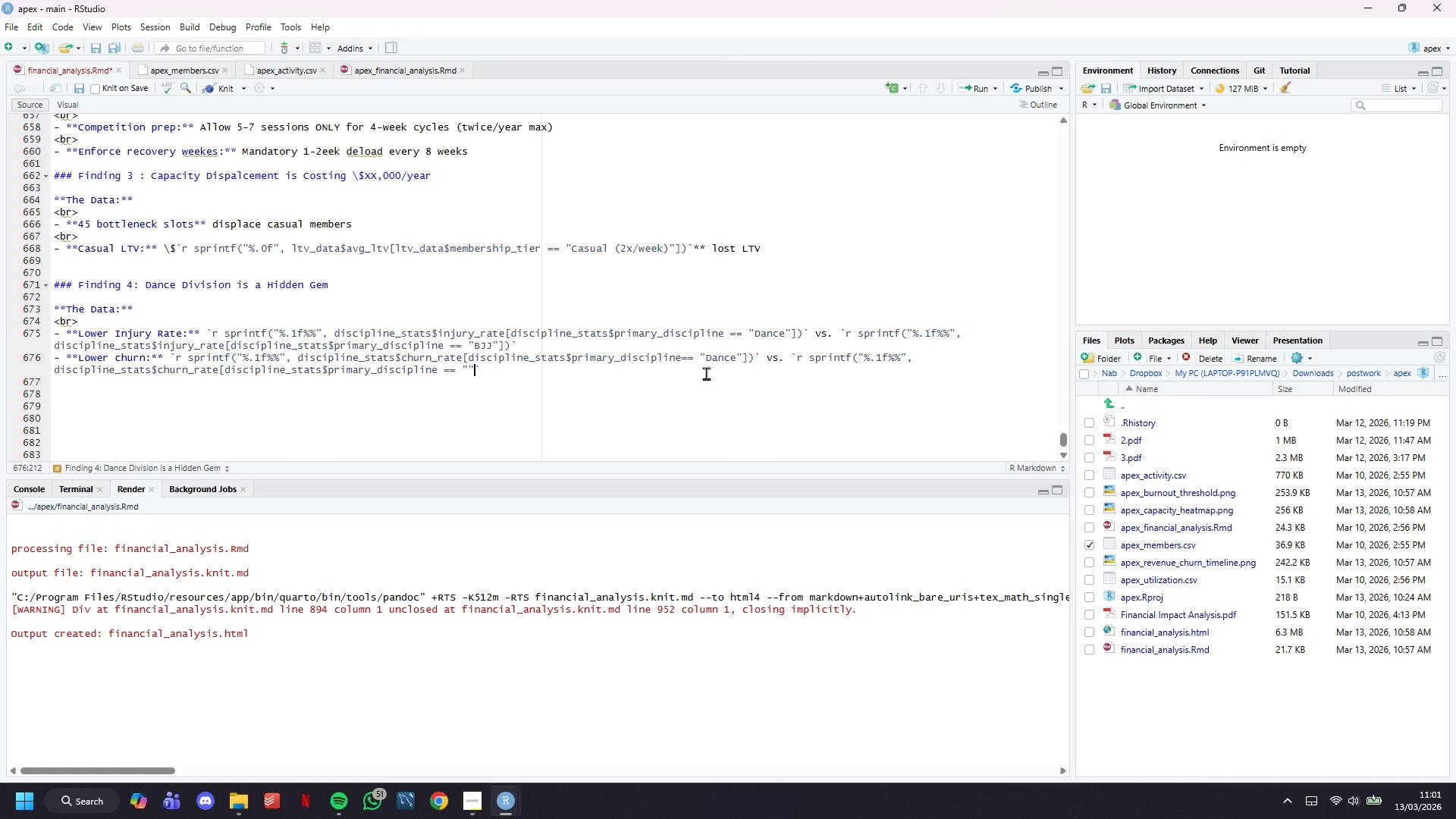 
key(ArrowLeft)
 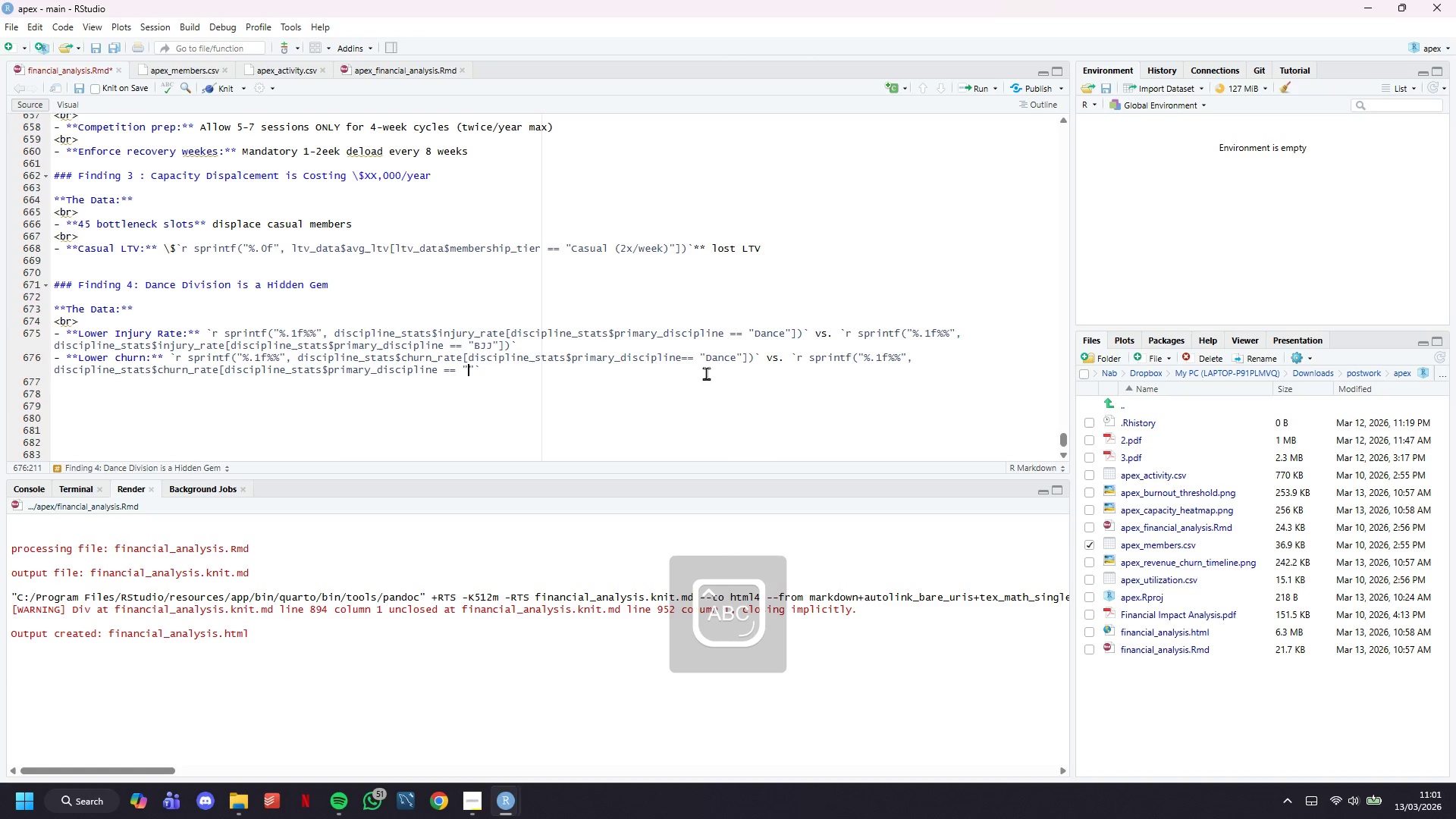 
type(BJJ)
 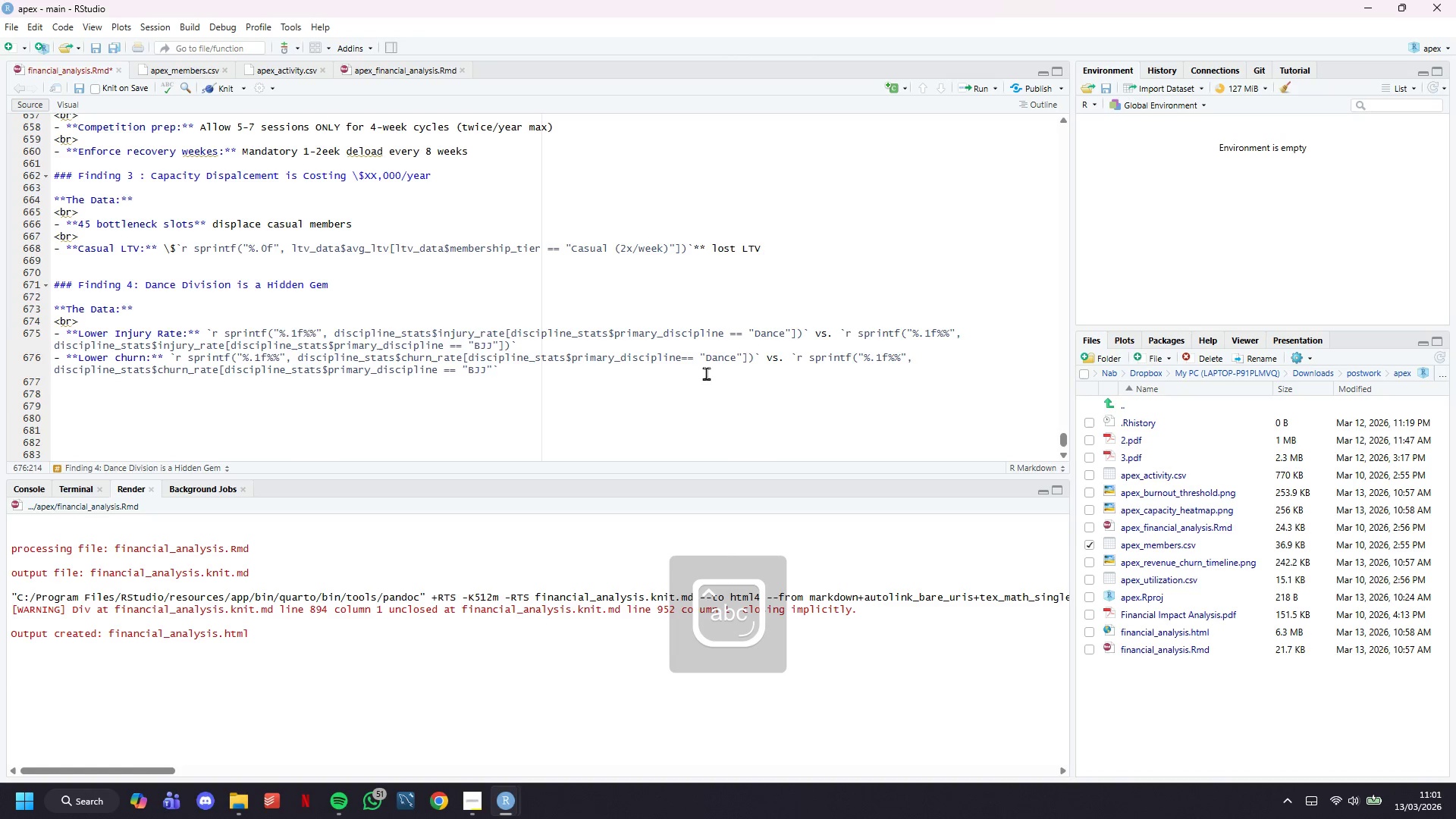 
key(ArrowRight)
 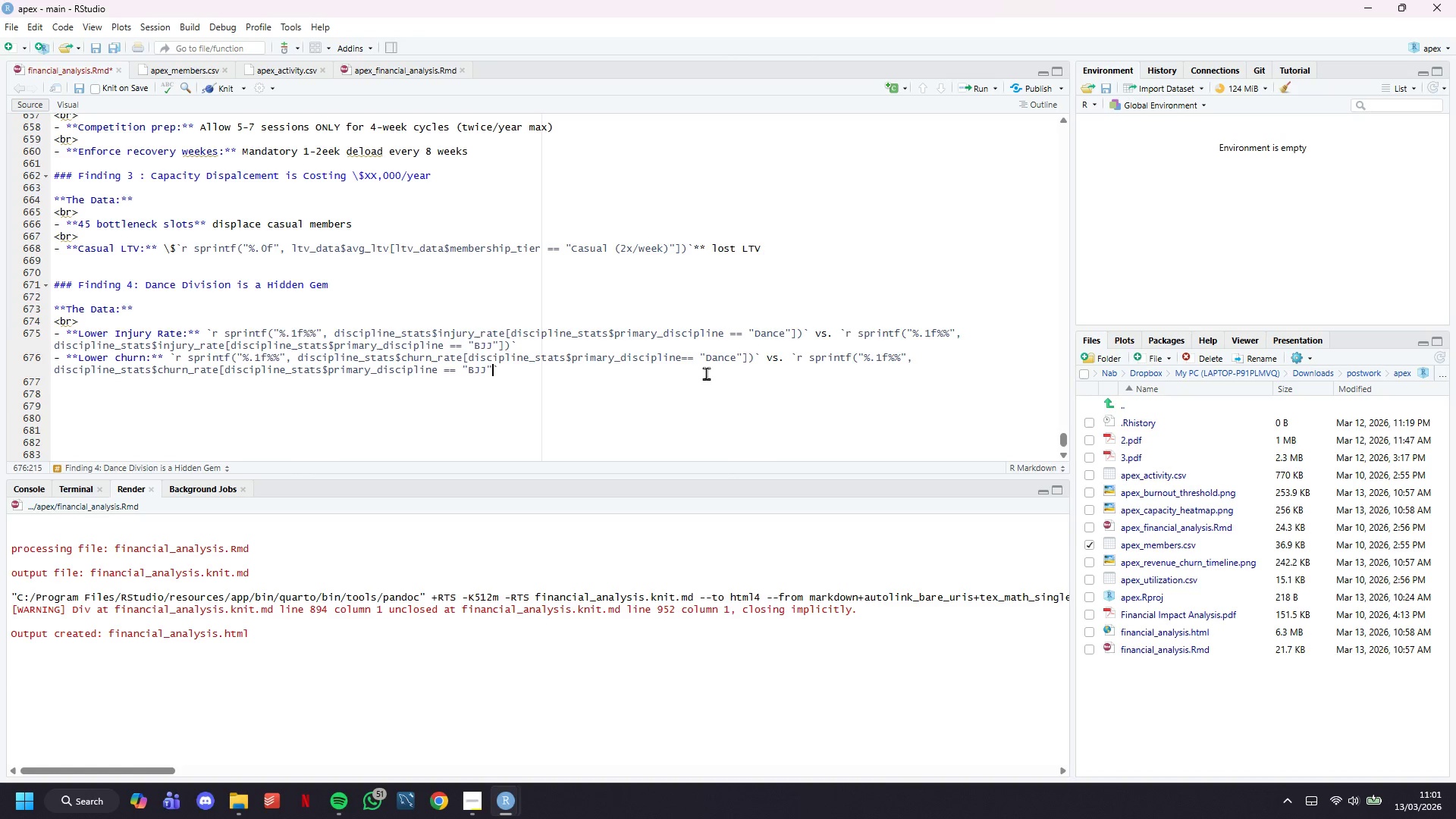 
key(BracketRight)
 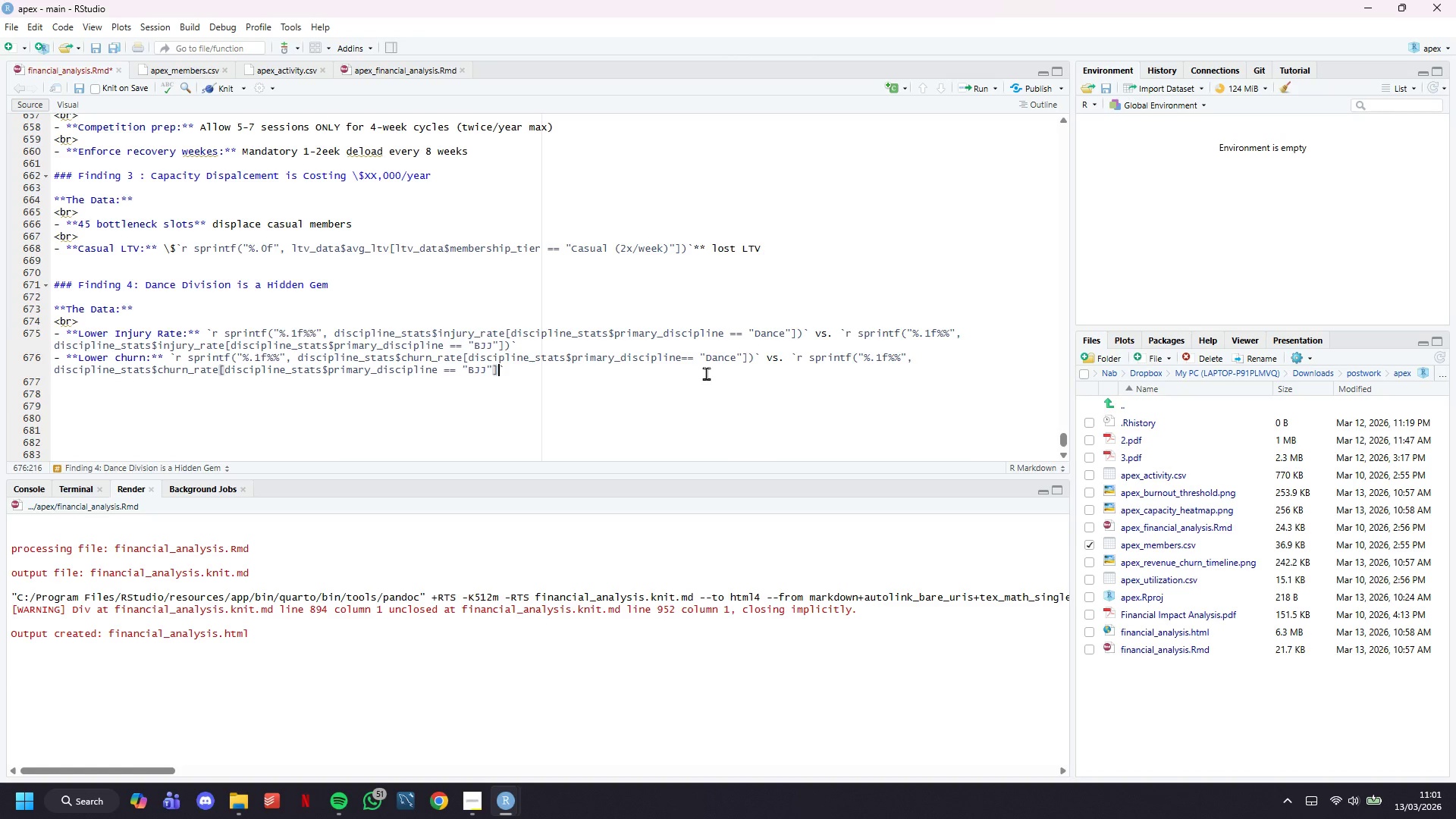 
key(Shift+0)
 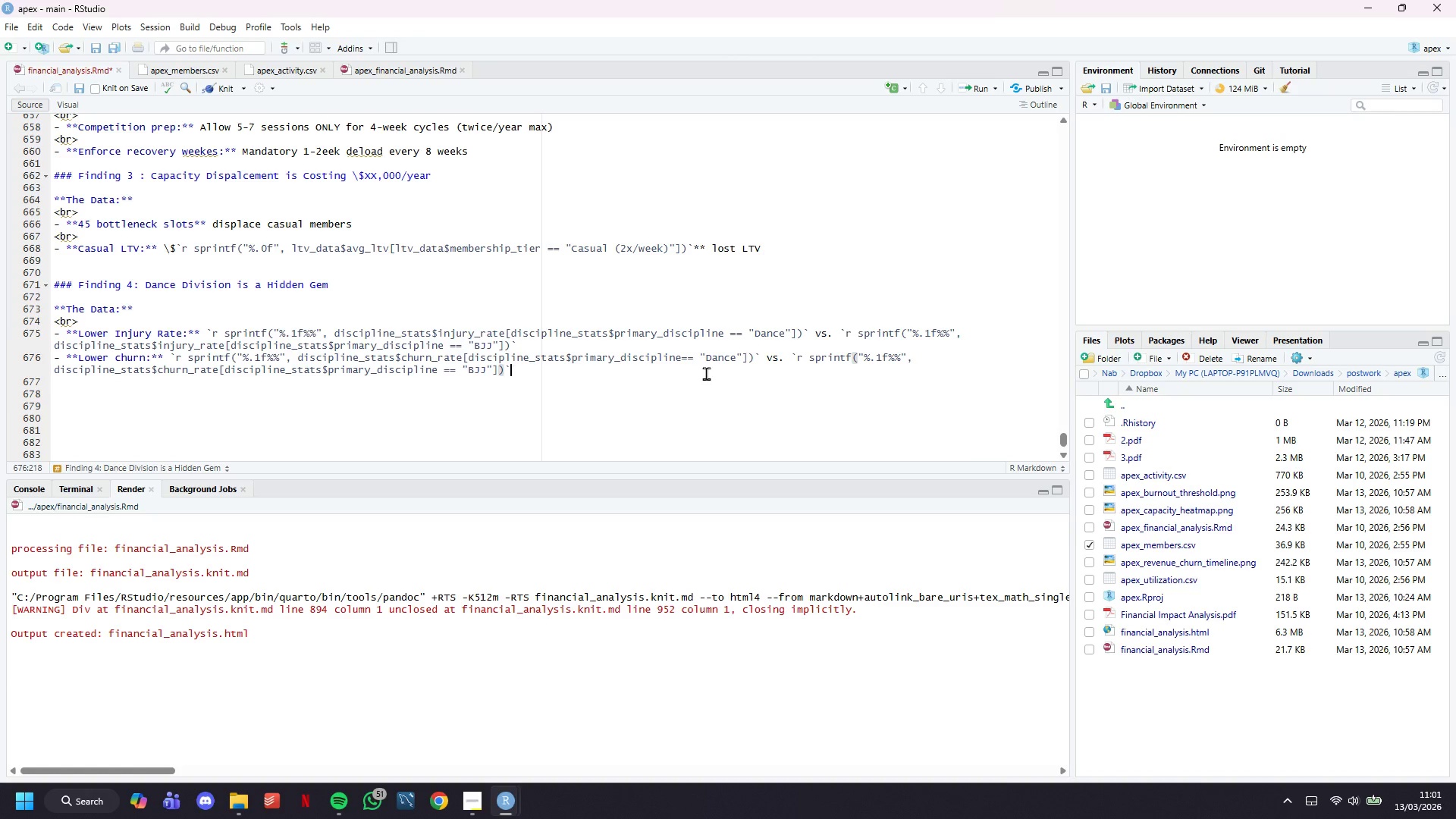 
key(ArrowRight)
 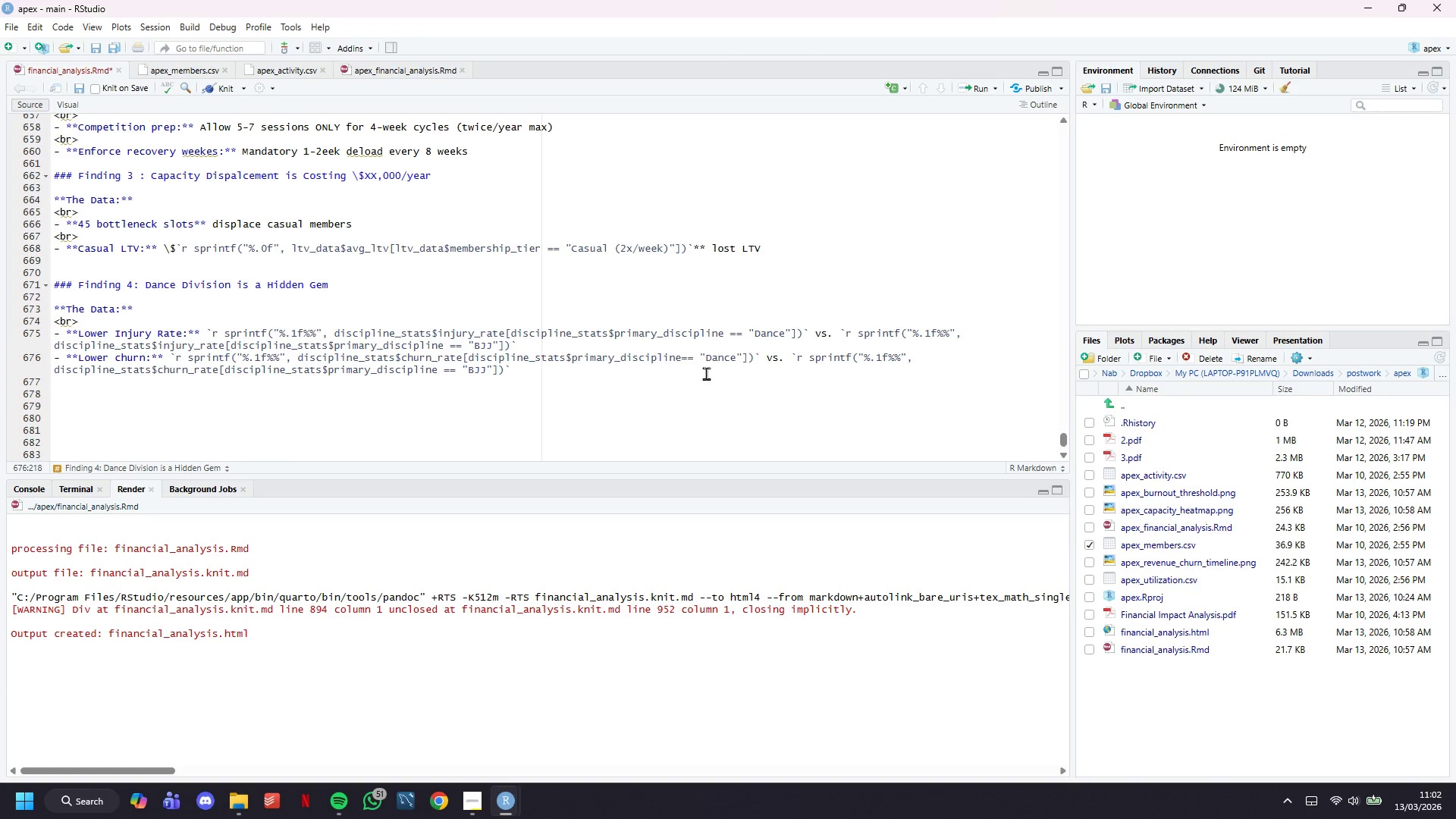 
wait(6.66)
 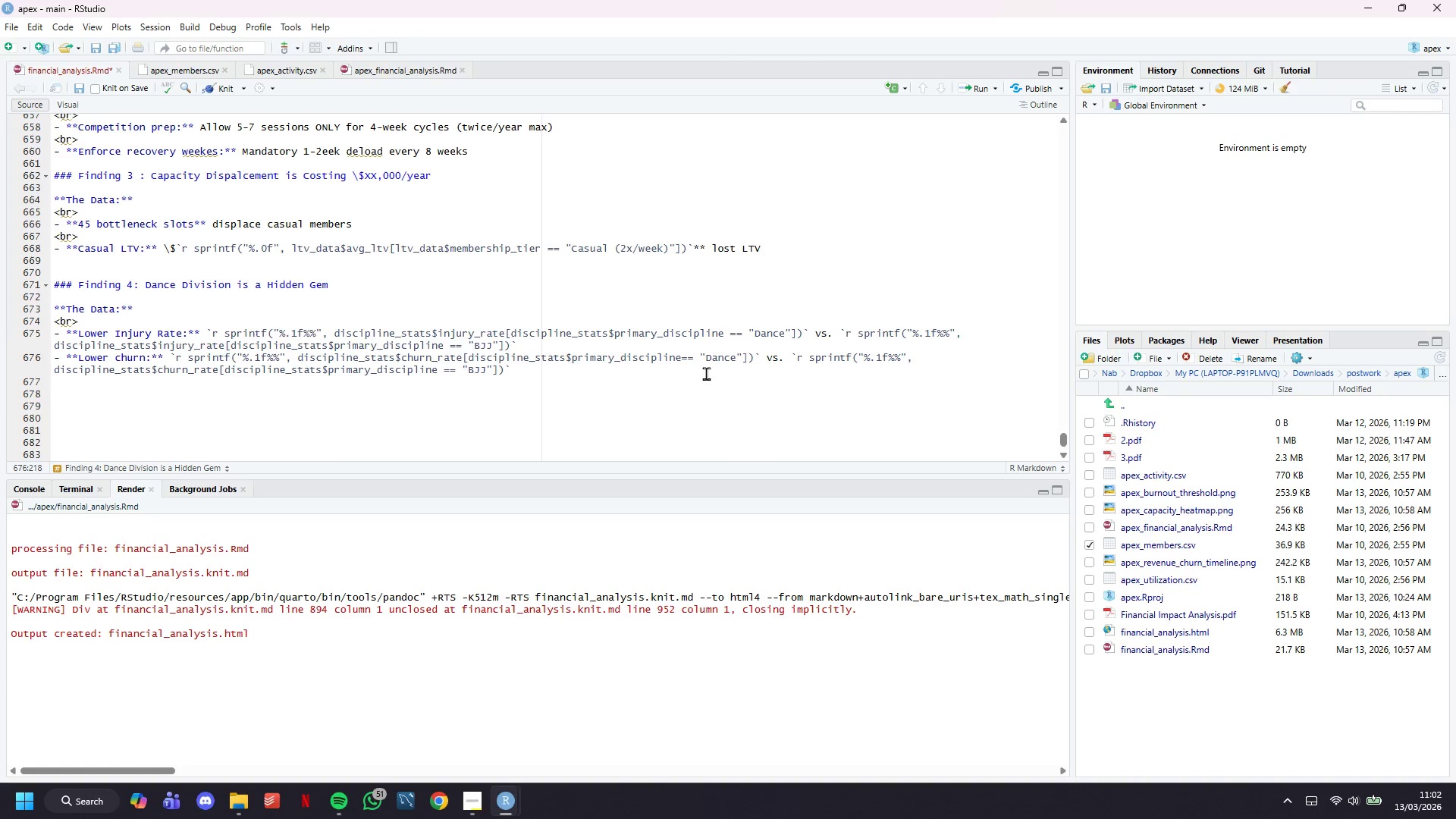 
key(Control+S)
 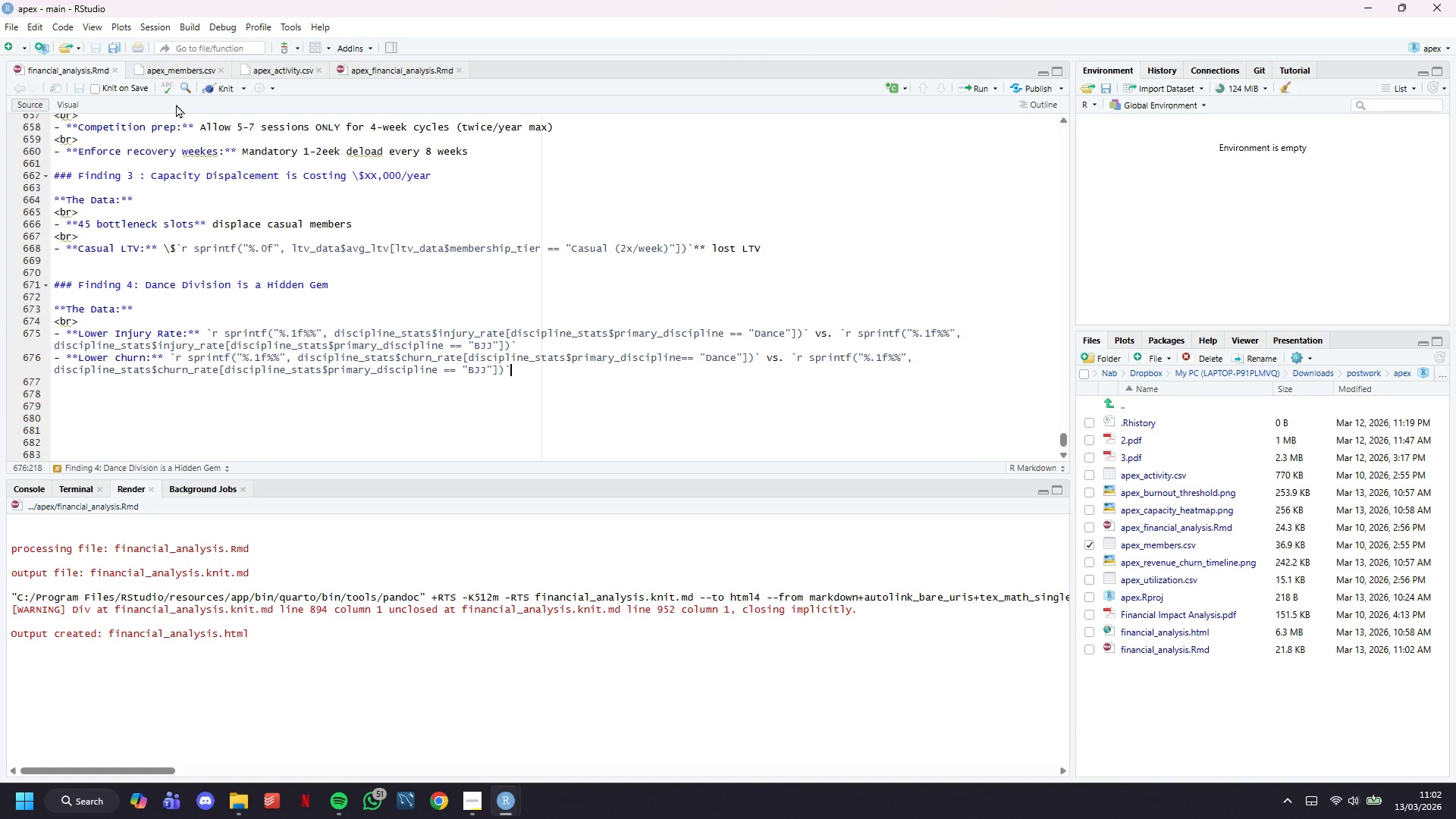 
left_click([206, 92])
 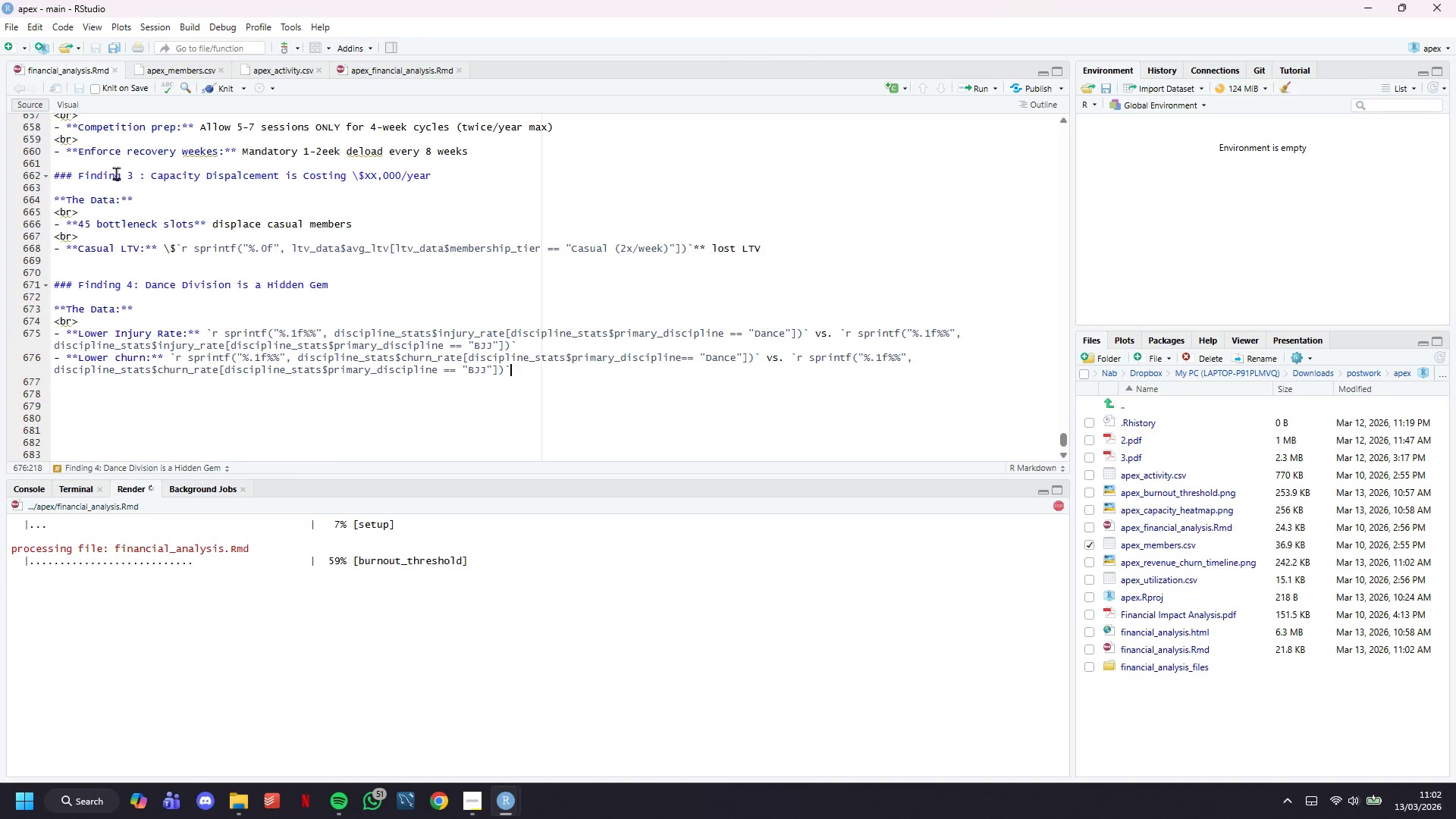 
wait(22.62)
 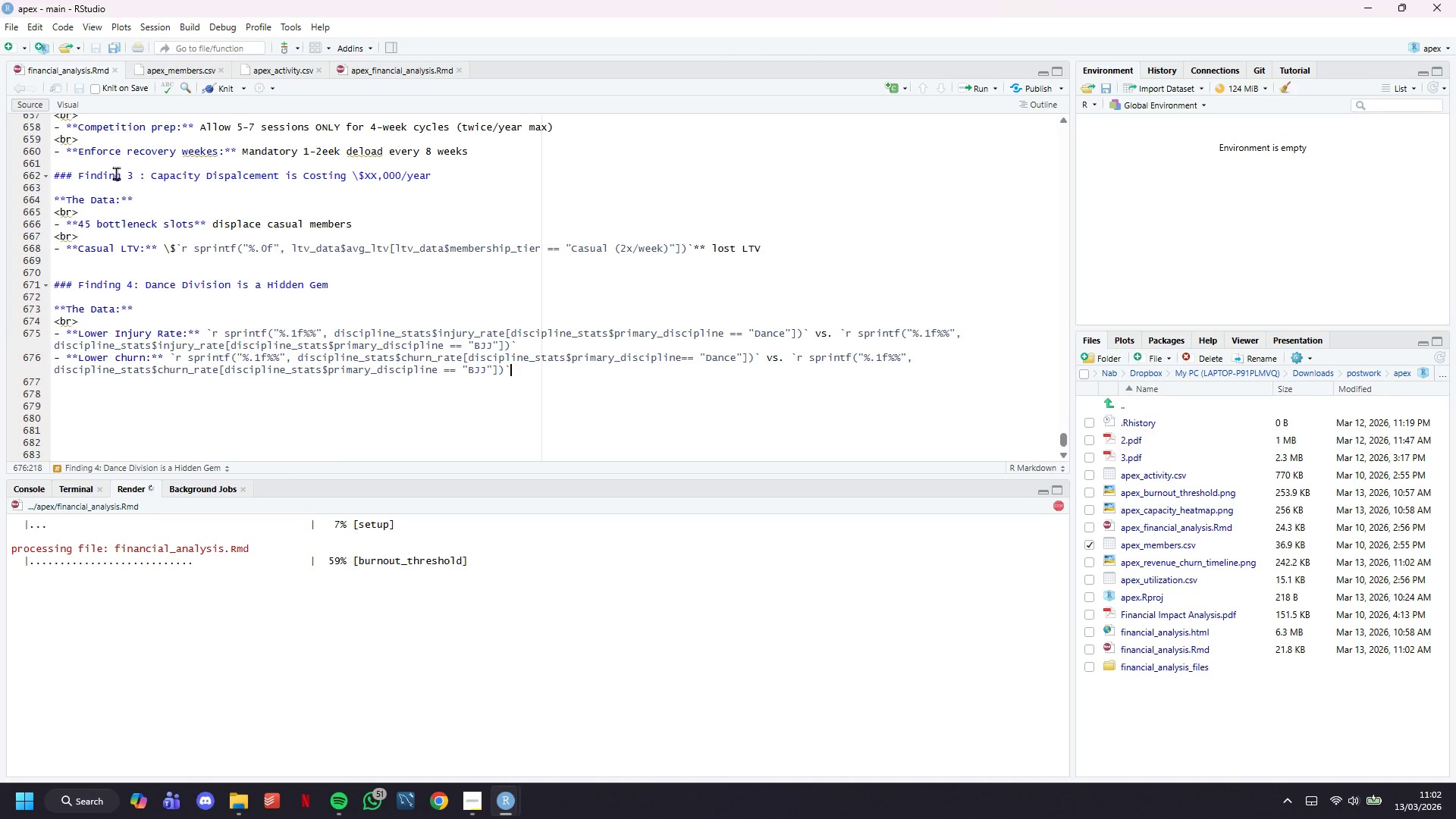 
double_click([1214, 507])
 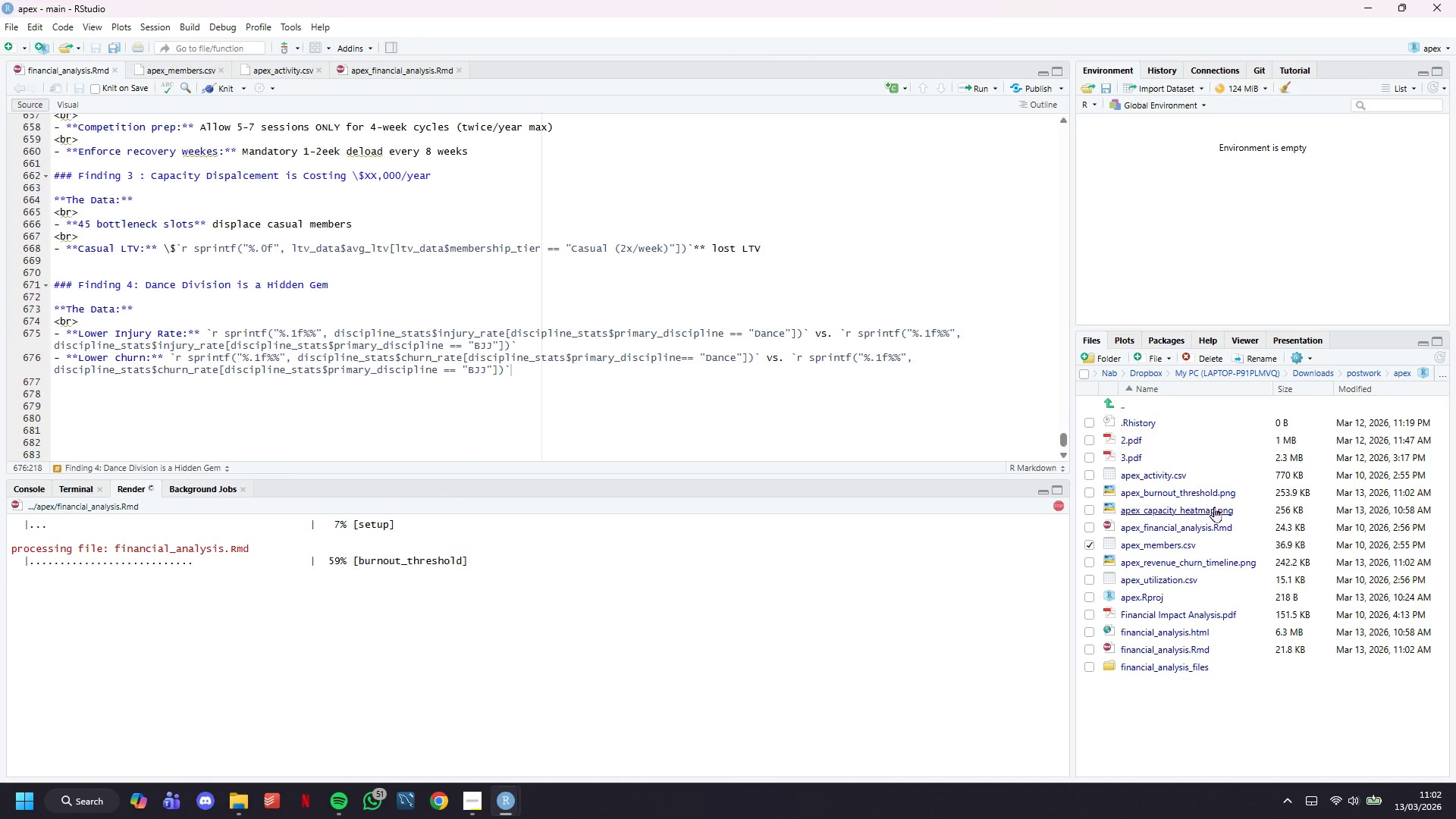 
left_click([483, 795])